 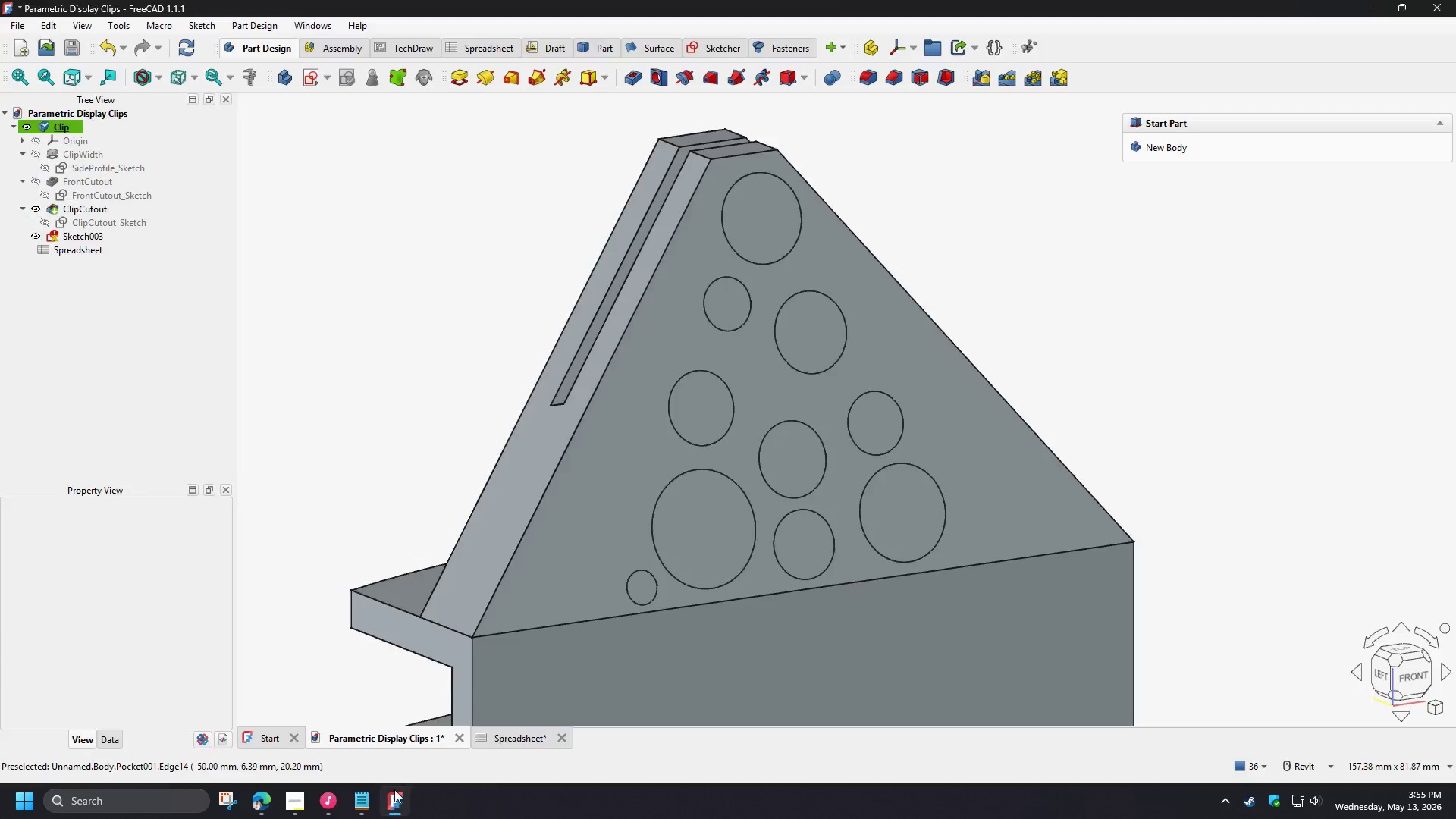 
left_click([353, 196])
 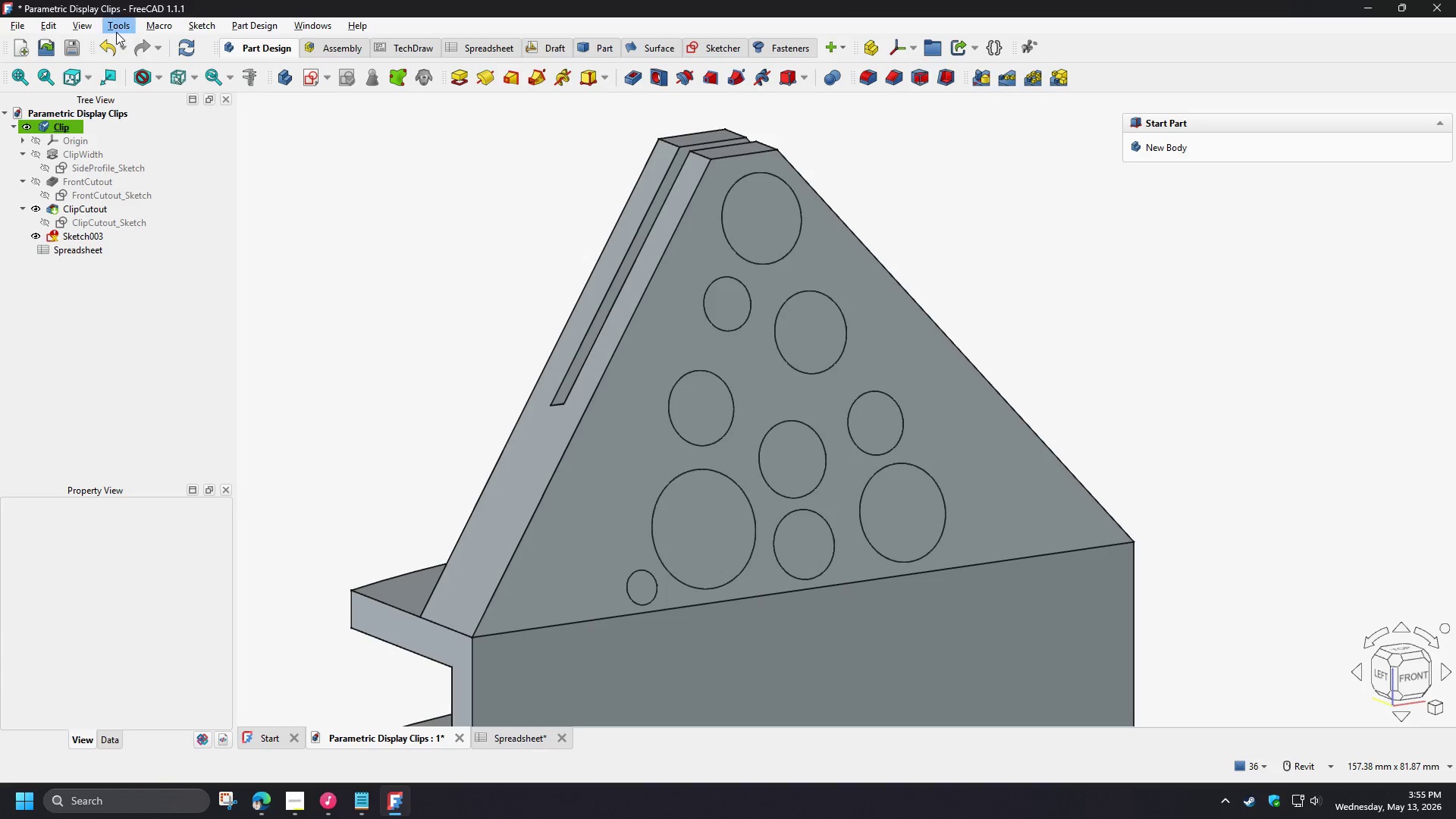 
left_click([116, 32])
 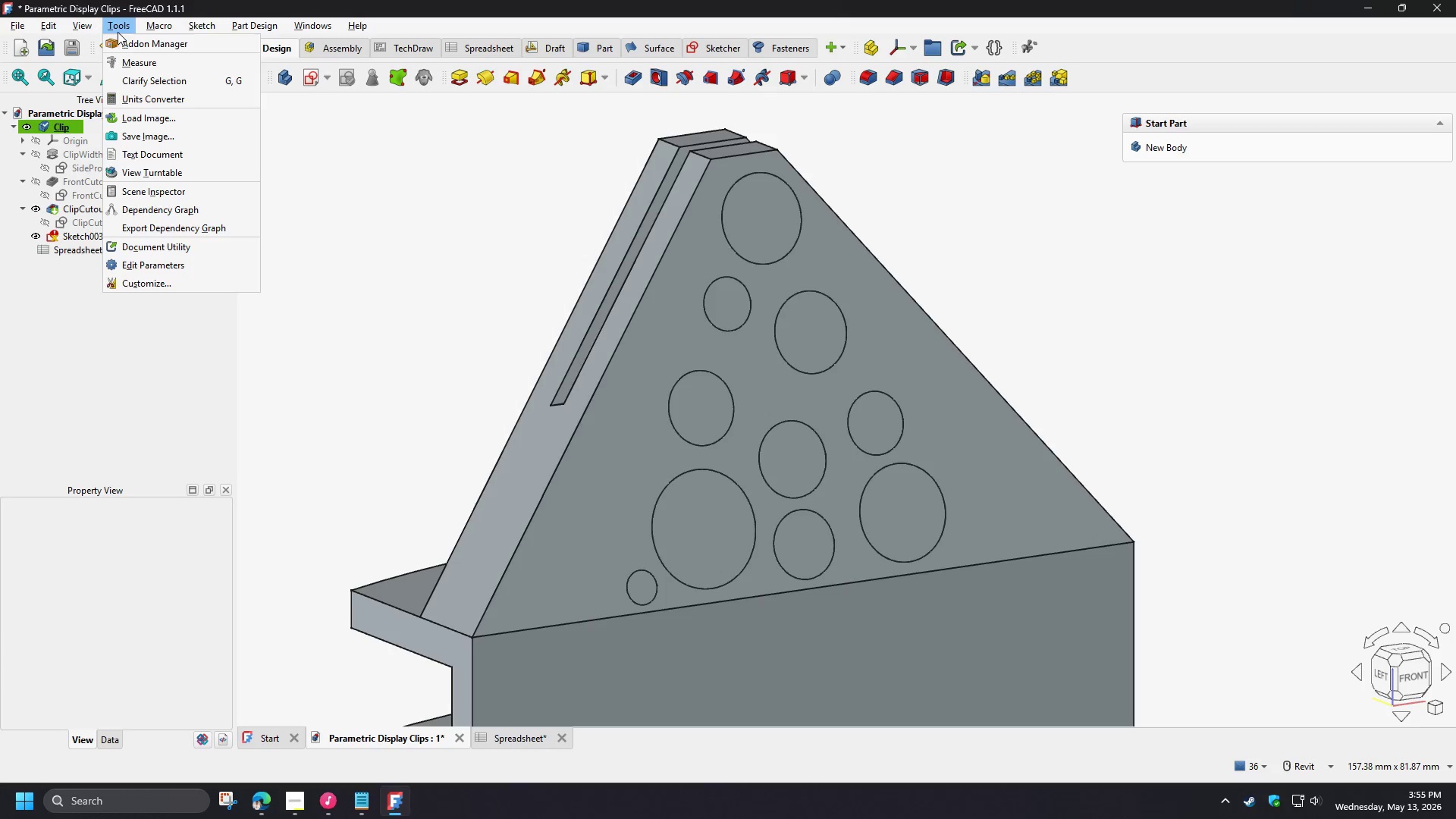 
left_click([132, 42])
 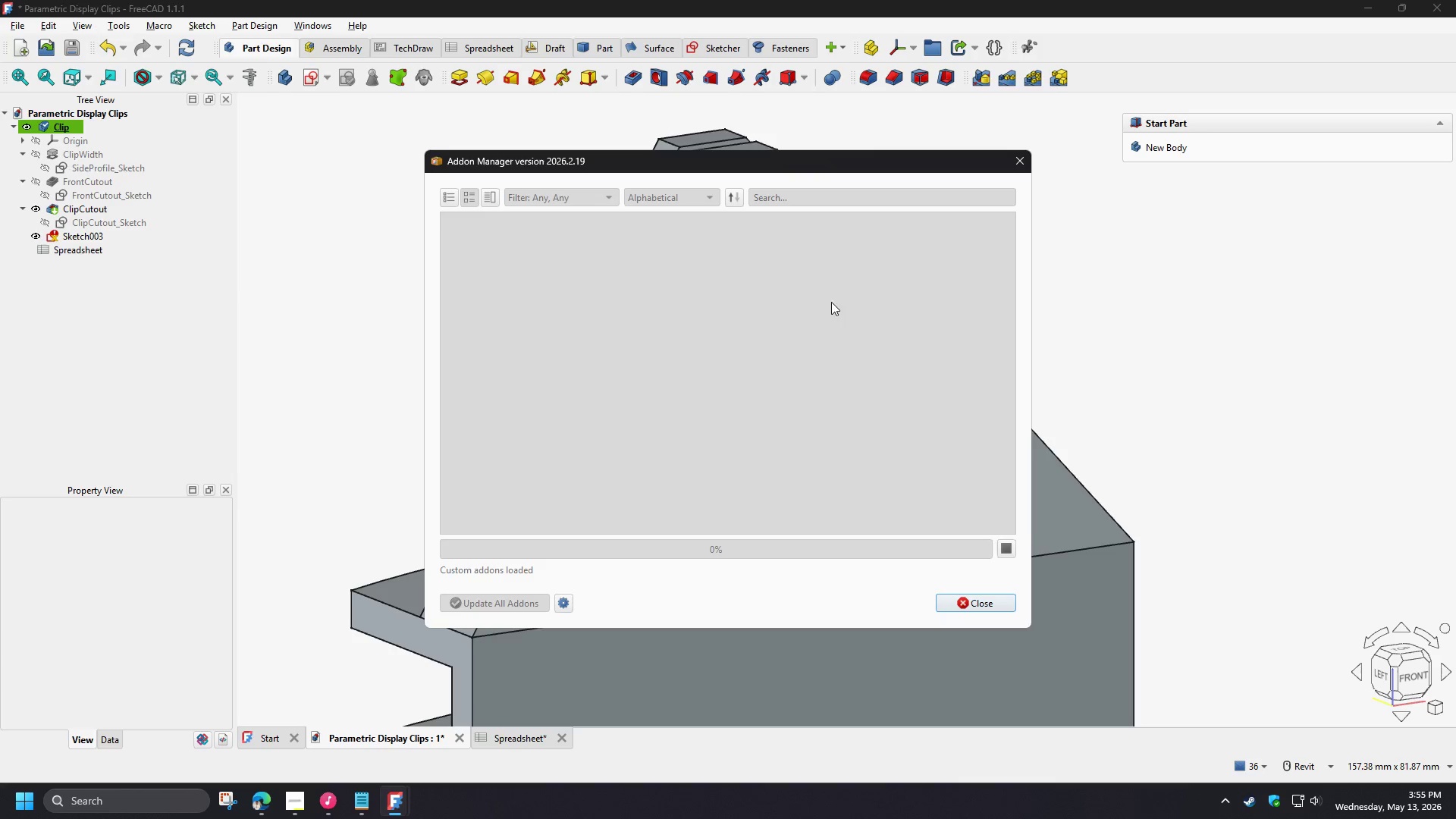 
left_click([833, 287])
 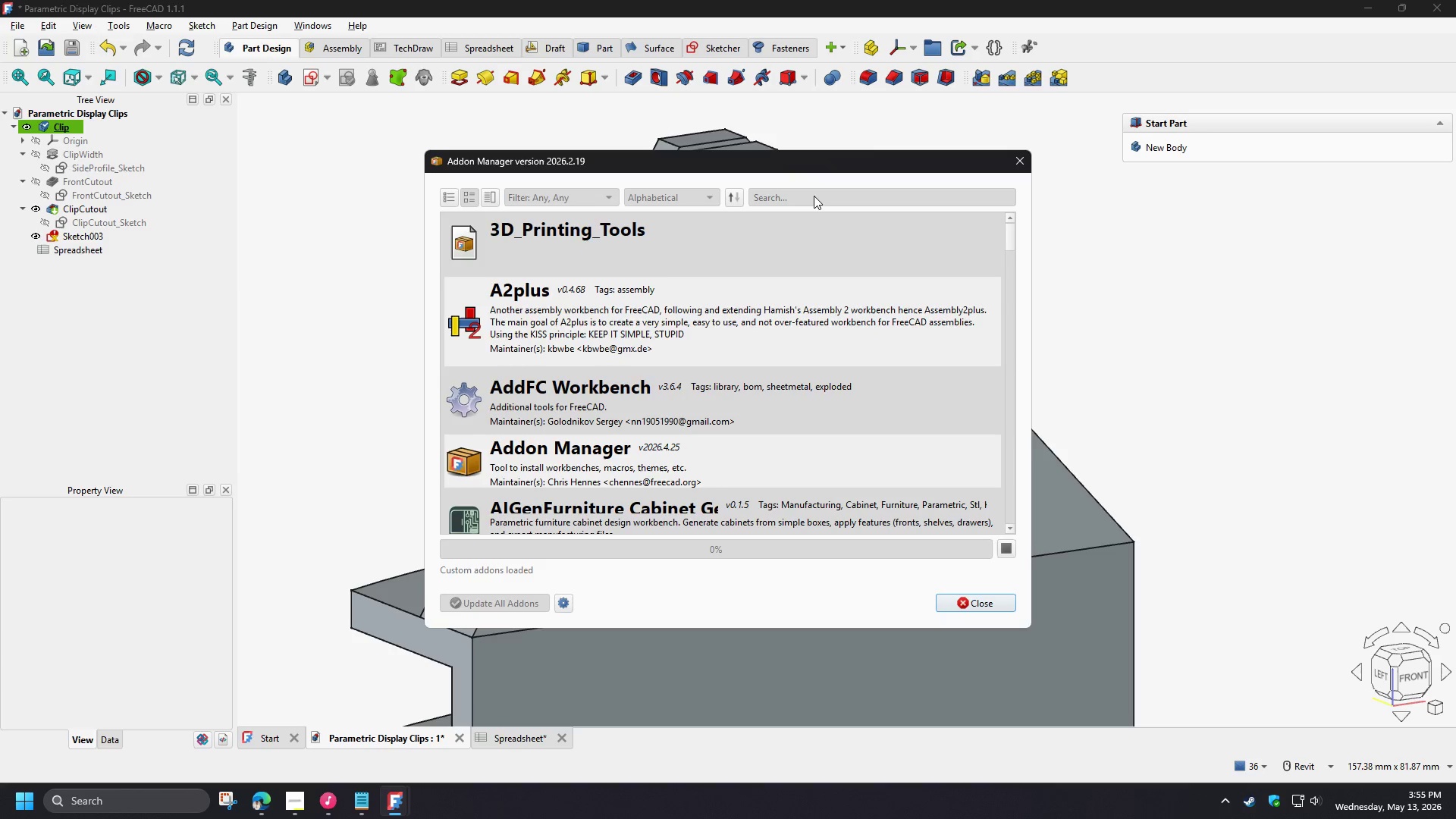 
left_click([814, 196])
 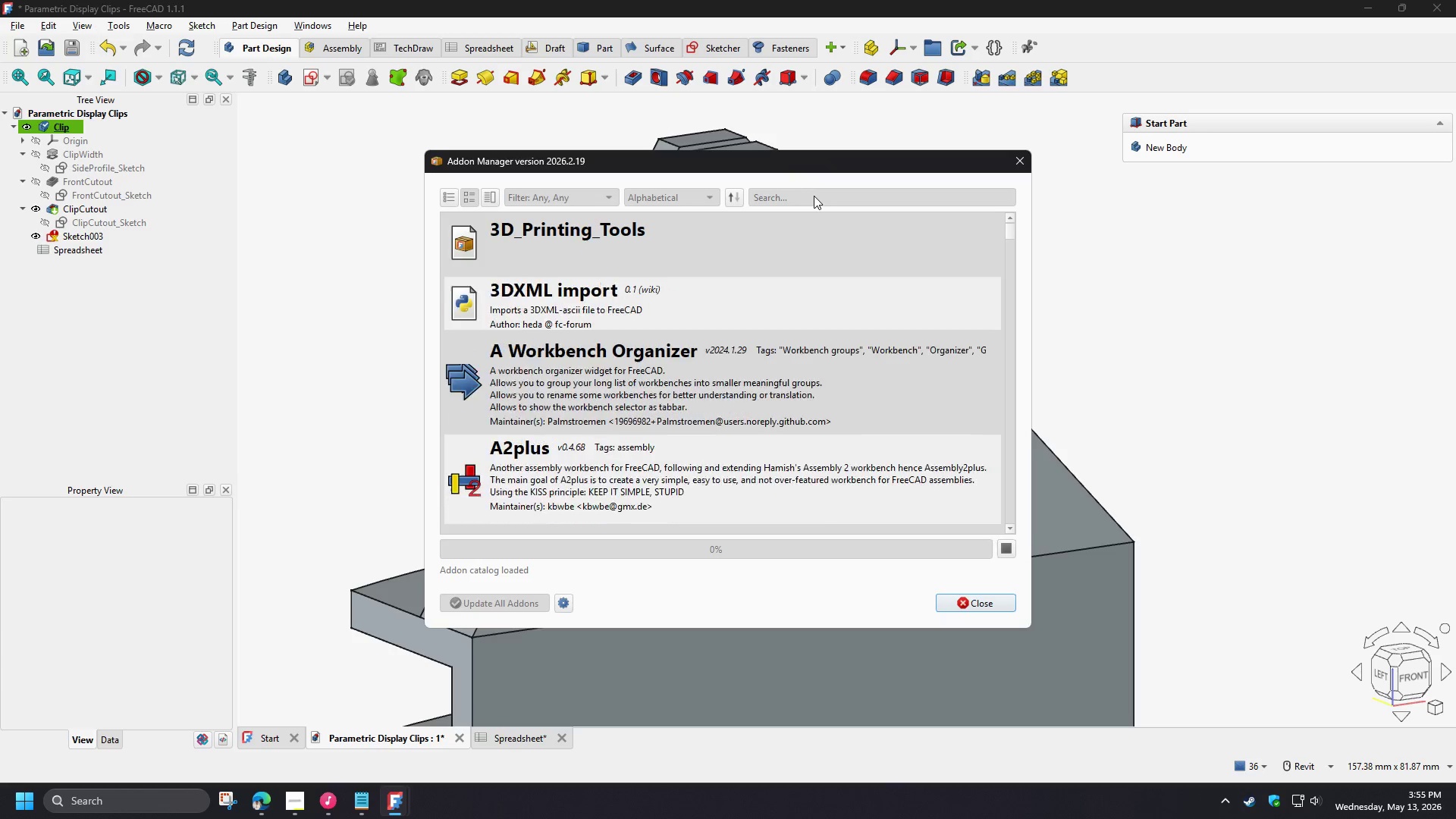 
wait(5.52)
 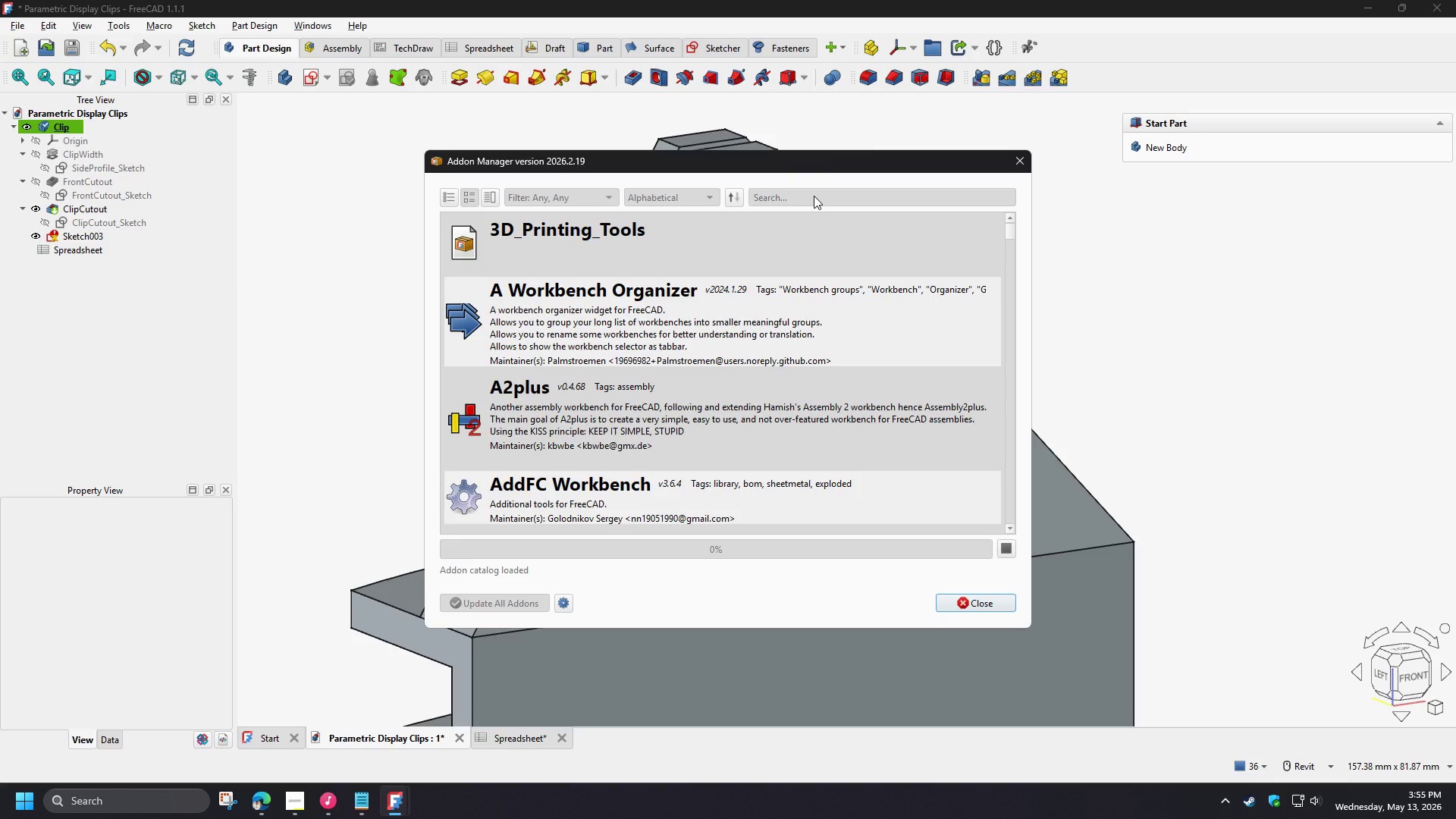 
left_click([814, 193])
 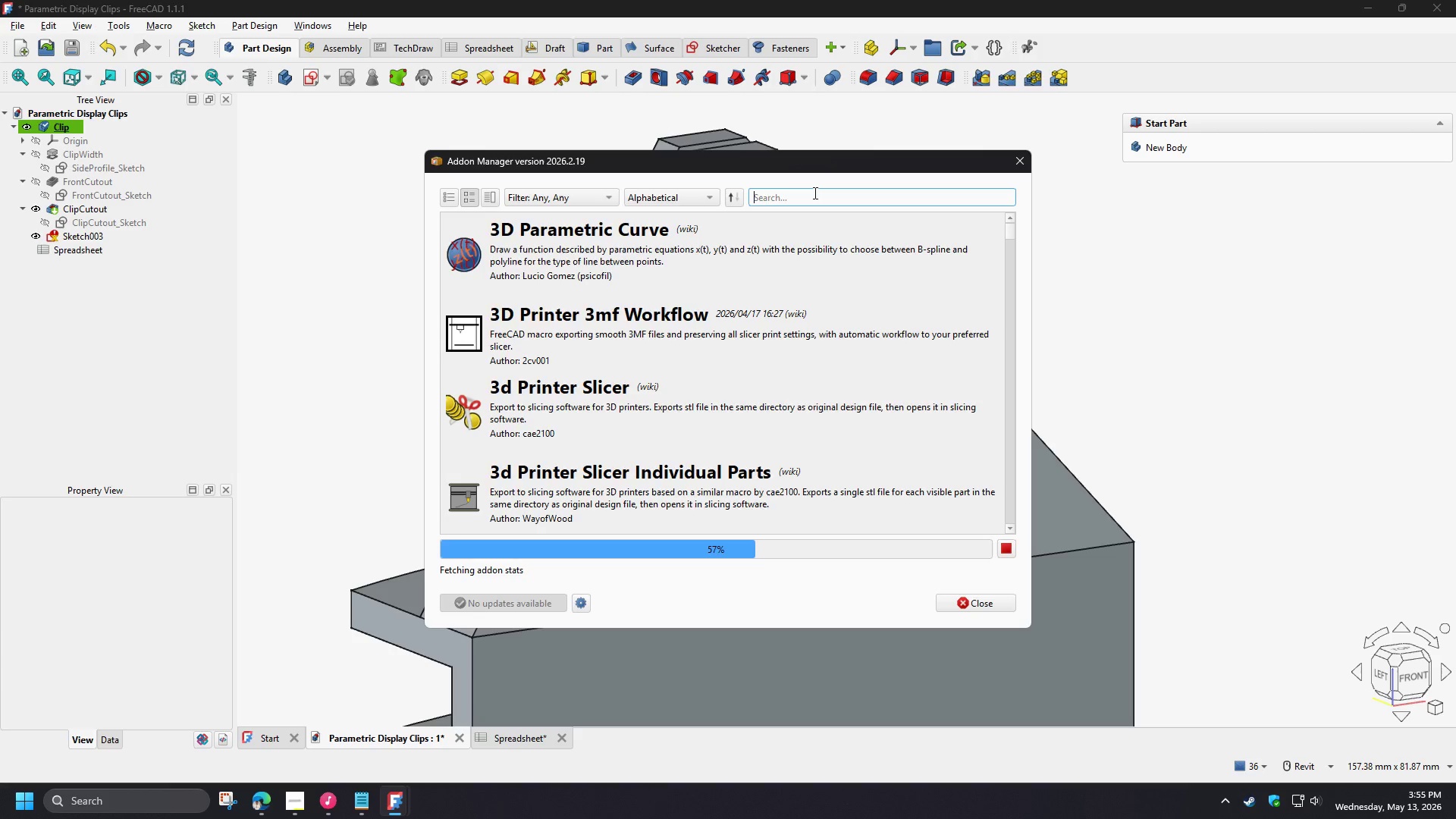 
type(vorno)
key(Backspace)
key(Backspace)
type(o)
key(Backspace)
key(Backspace)
 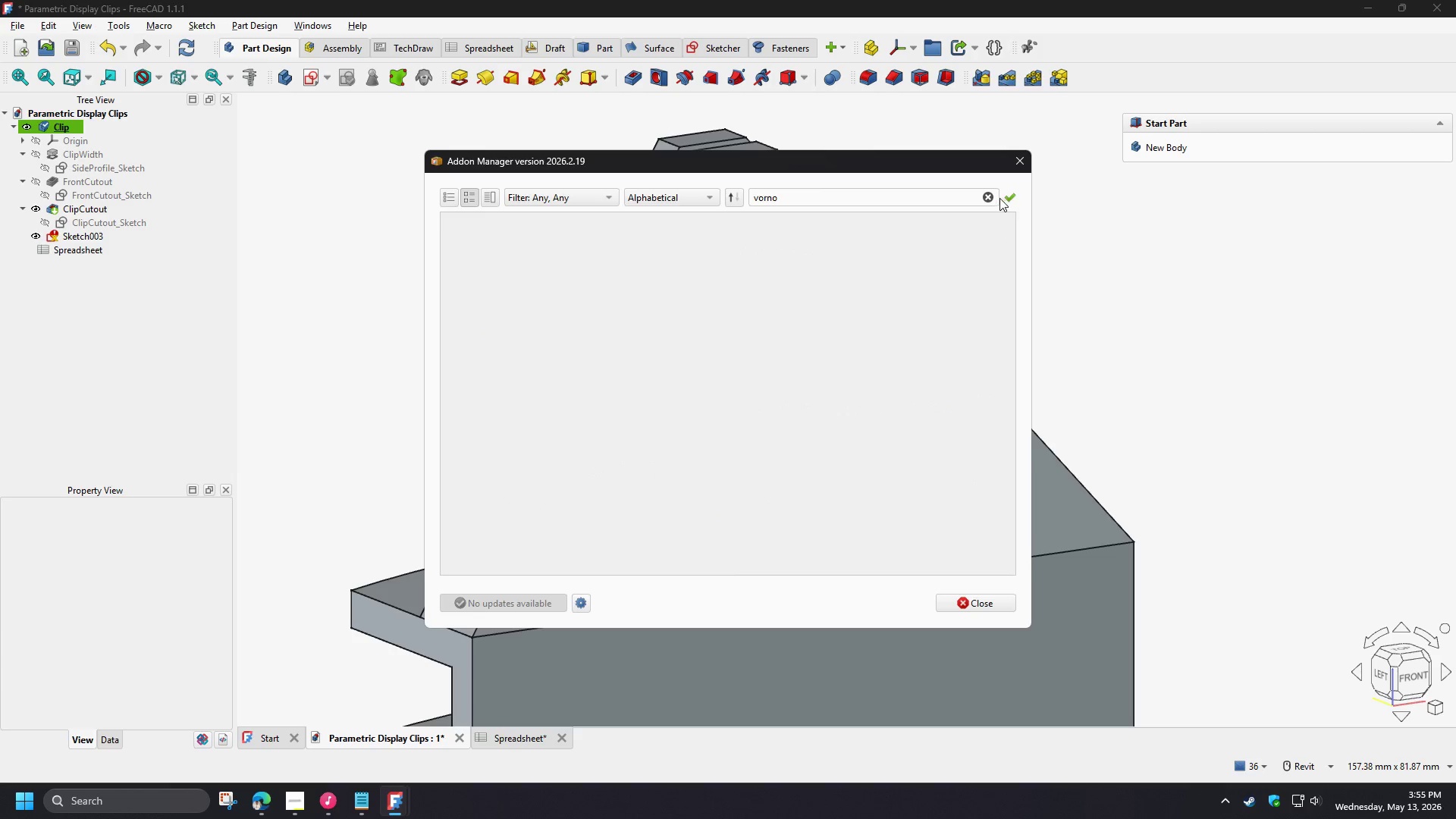 
left_click([990, 194])
 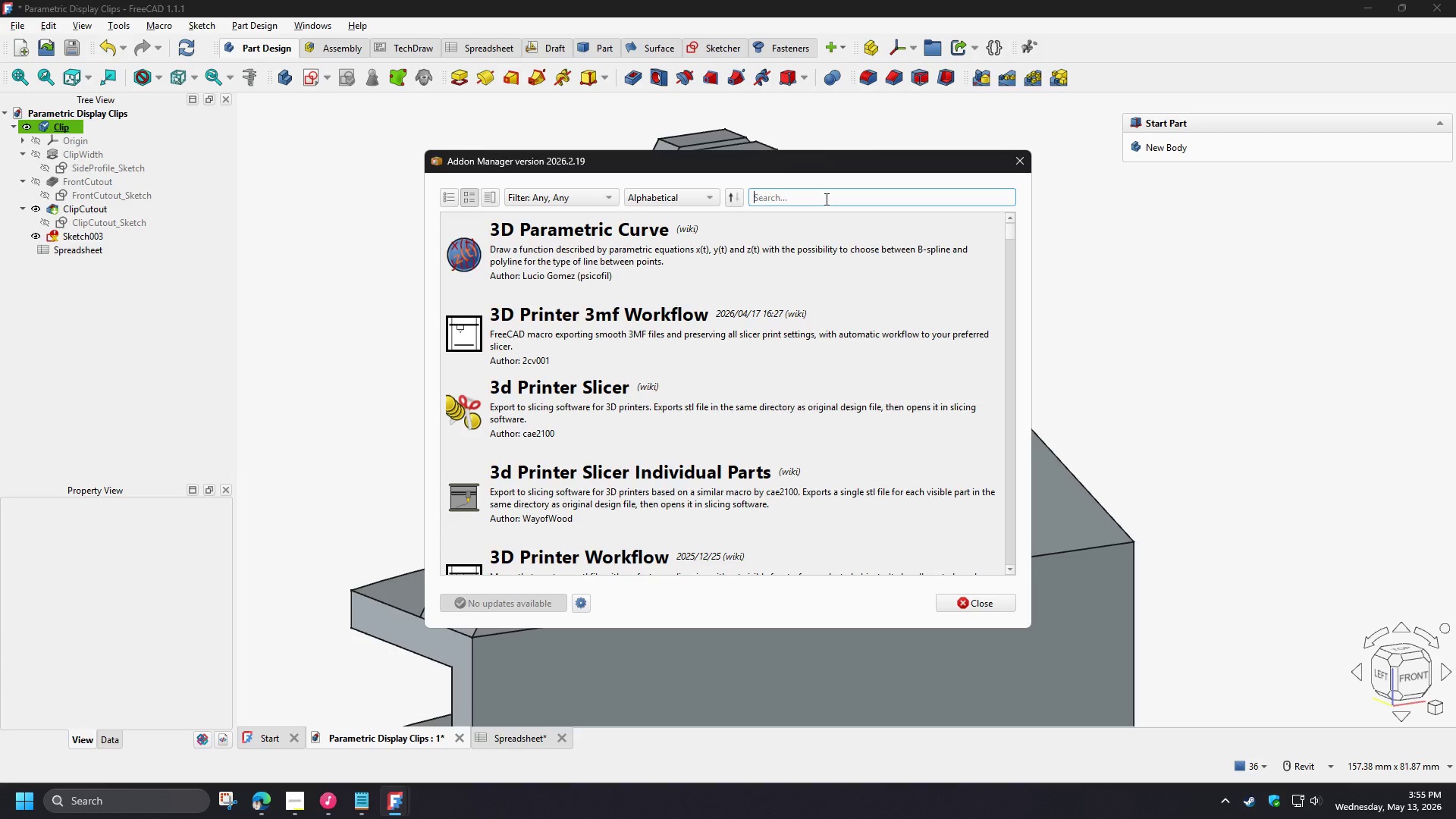 
type(voronoi)
 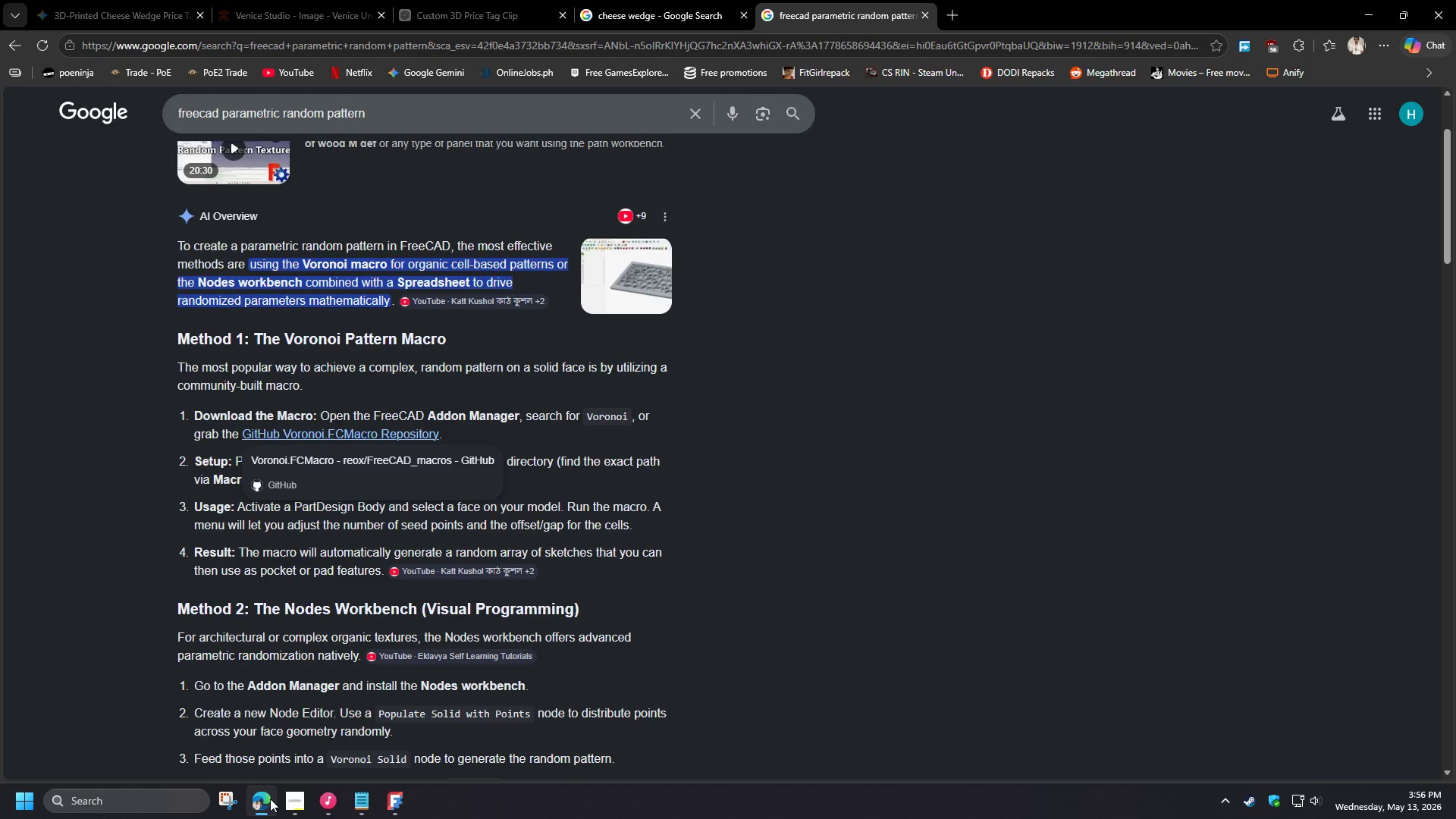 
wait(6.39)
 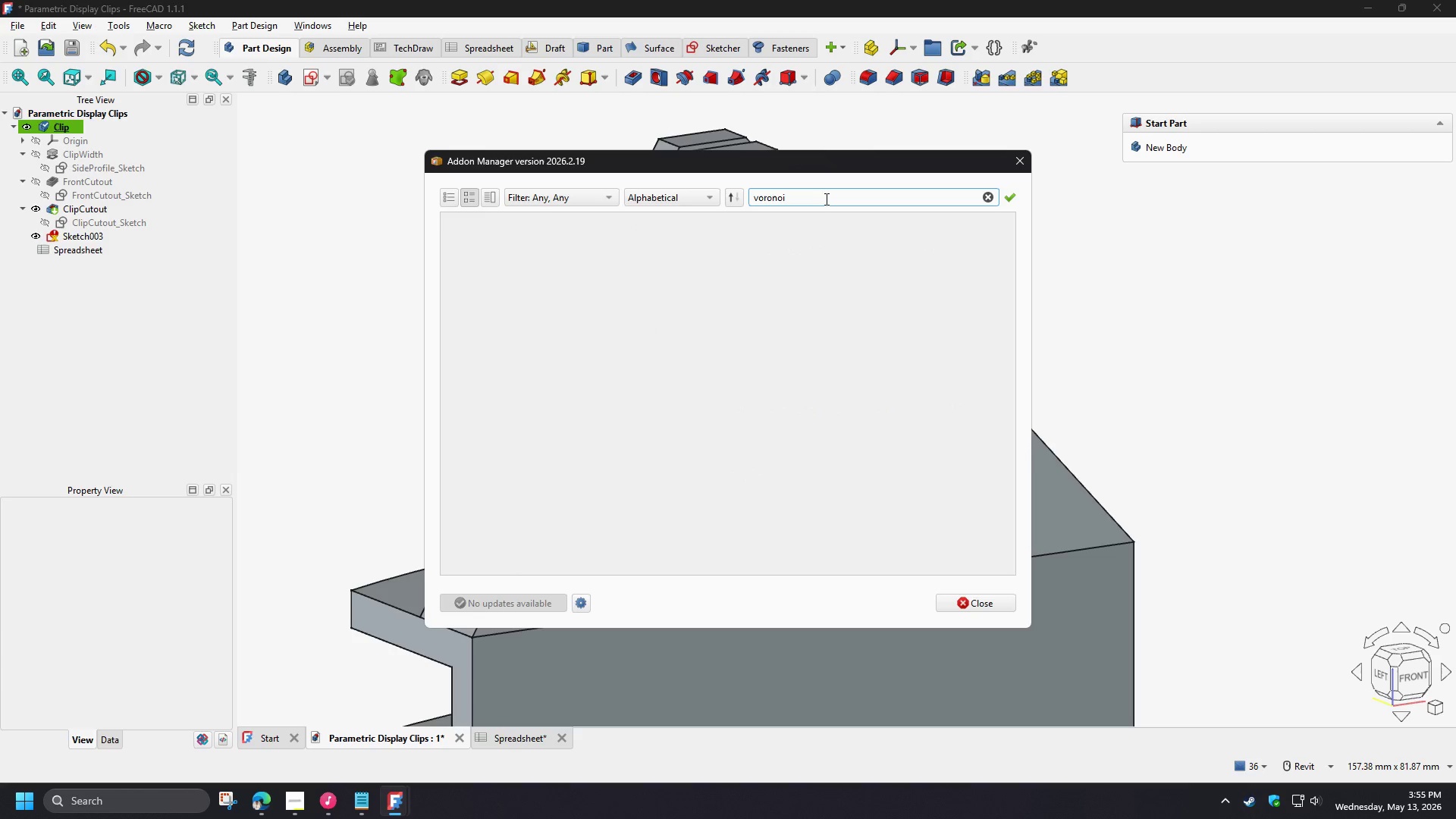 
left_click([270, 799])
 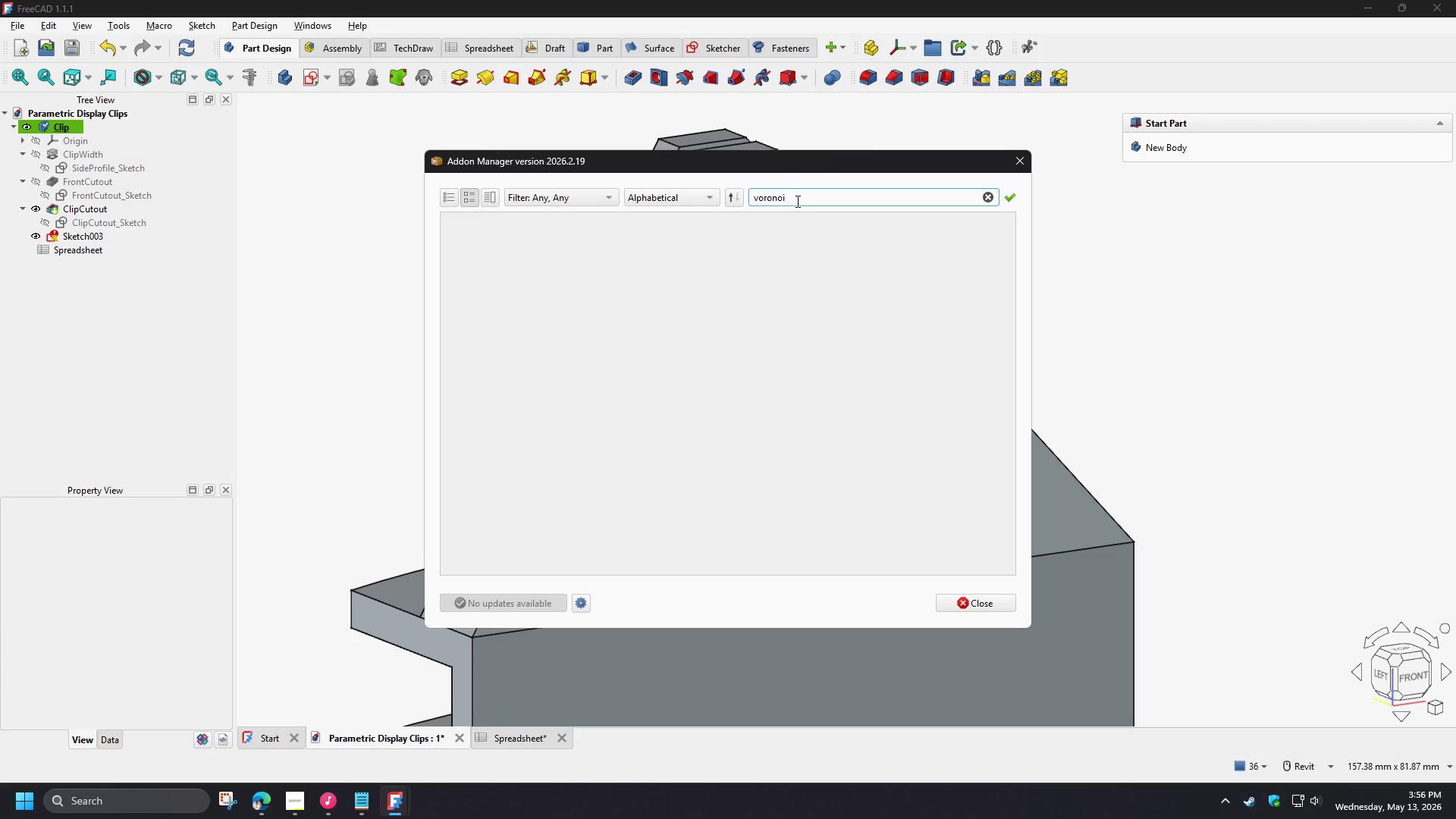 
left_click([796, 201])
 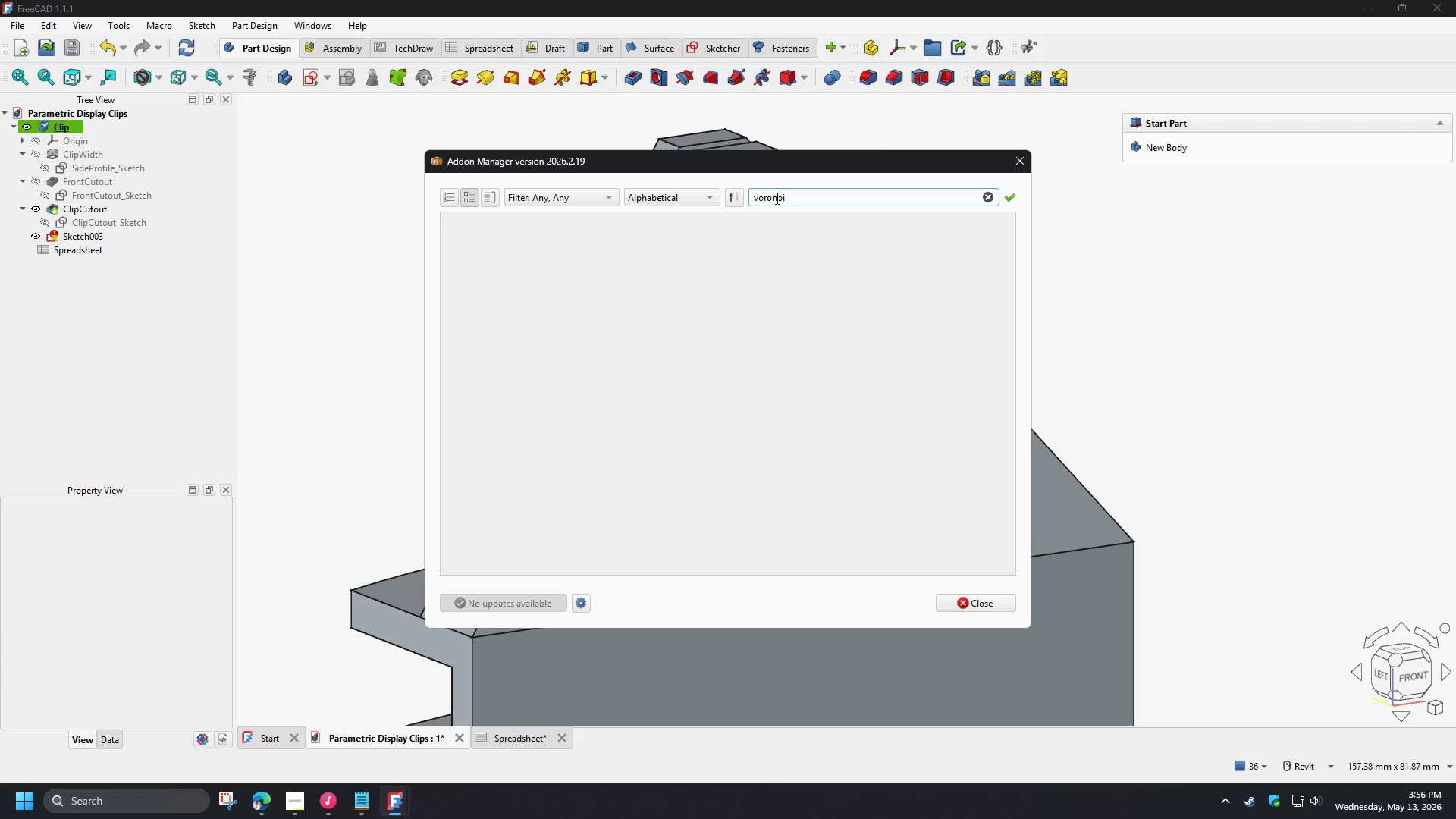 
left_click_drag(start_coordinate=[774, 198], to_coordinate=[798, 200])
 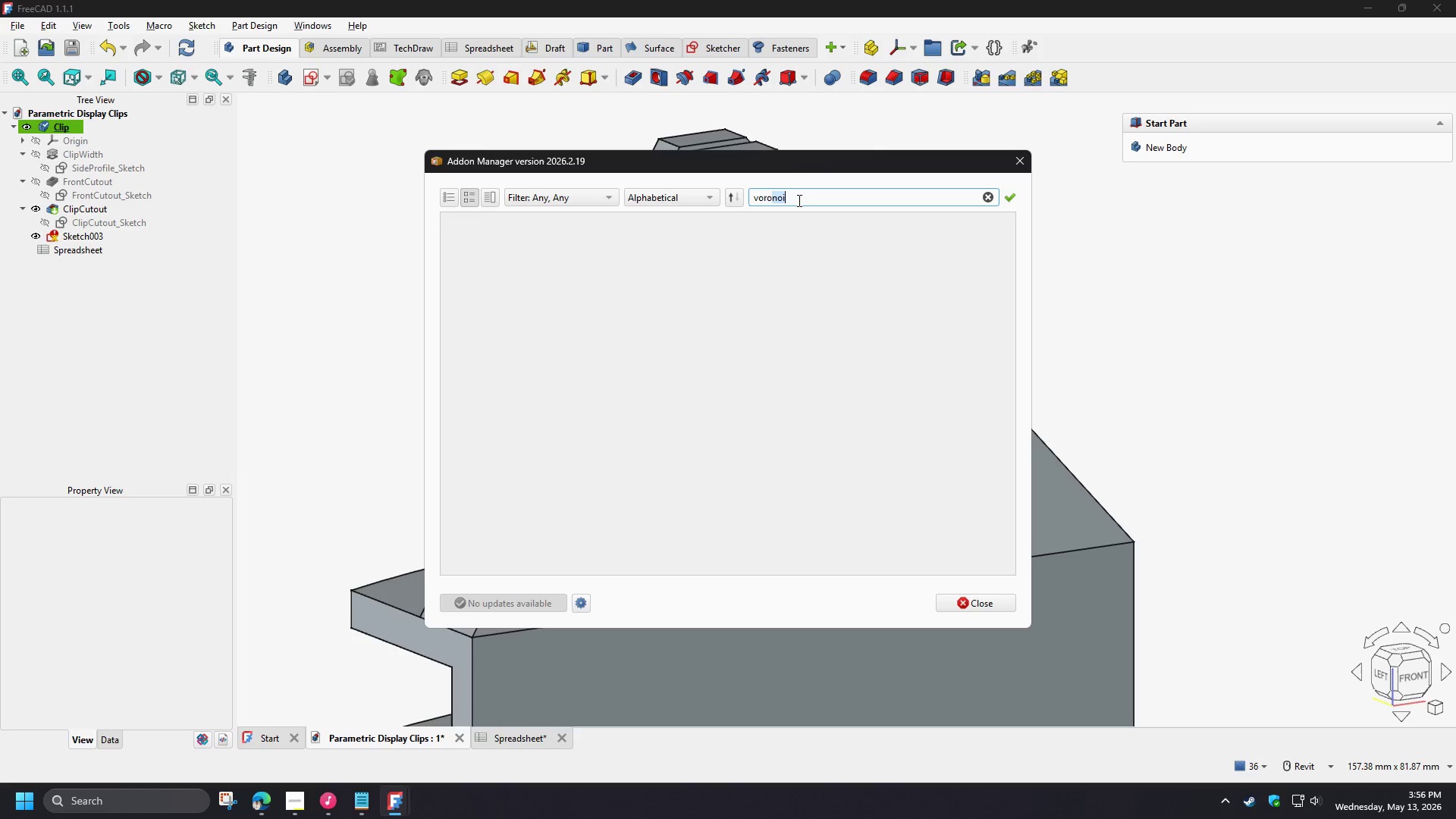 
key(Backspace)
 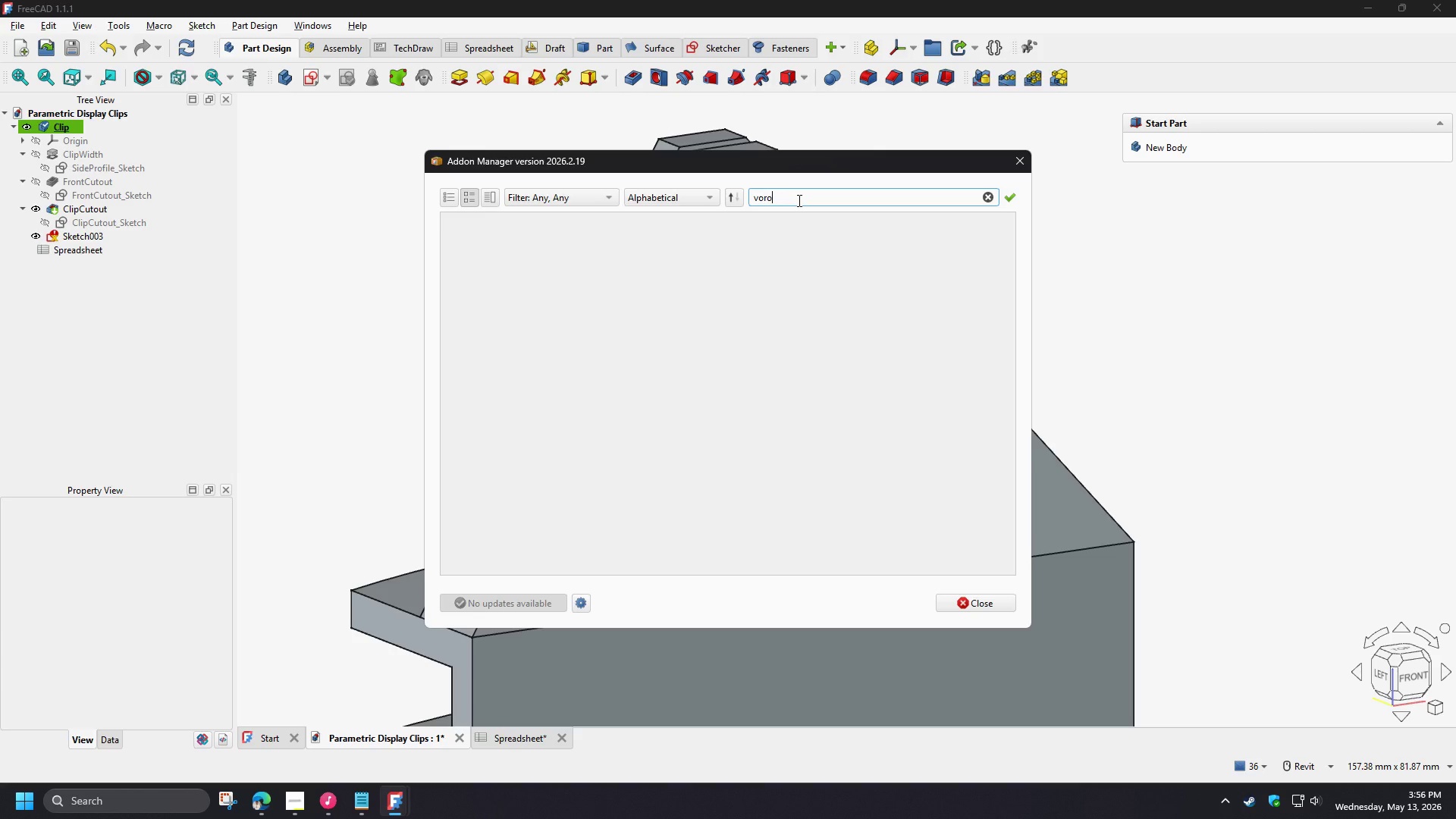 
key(Enter)
 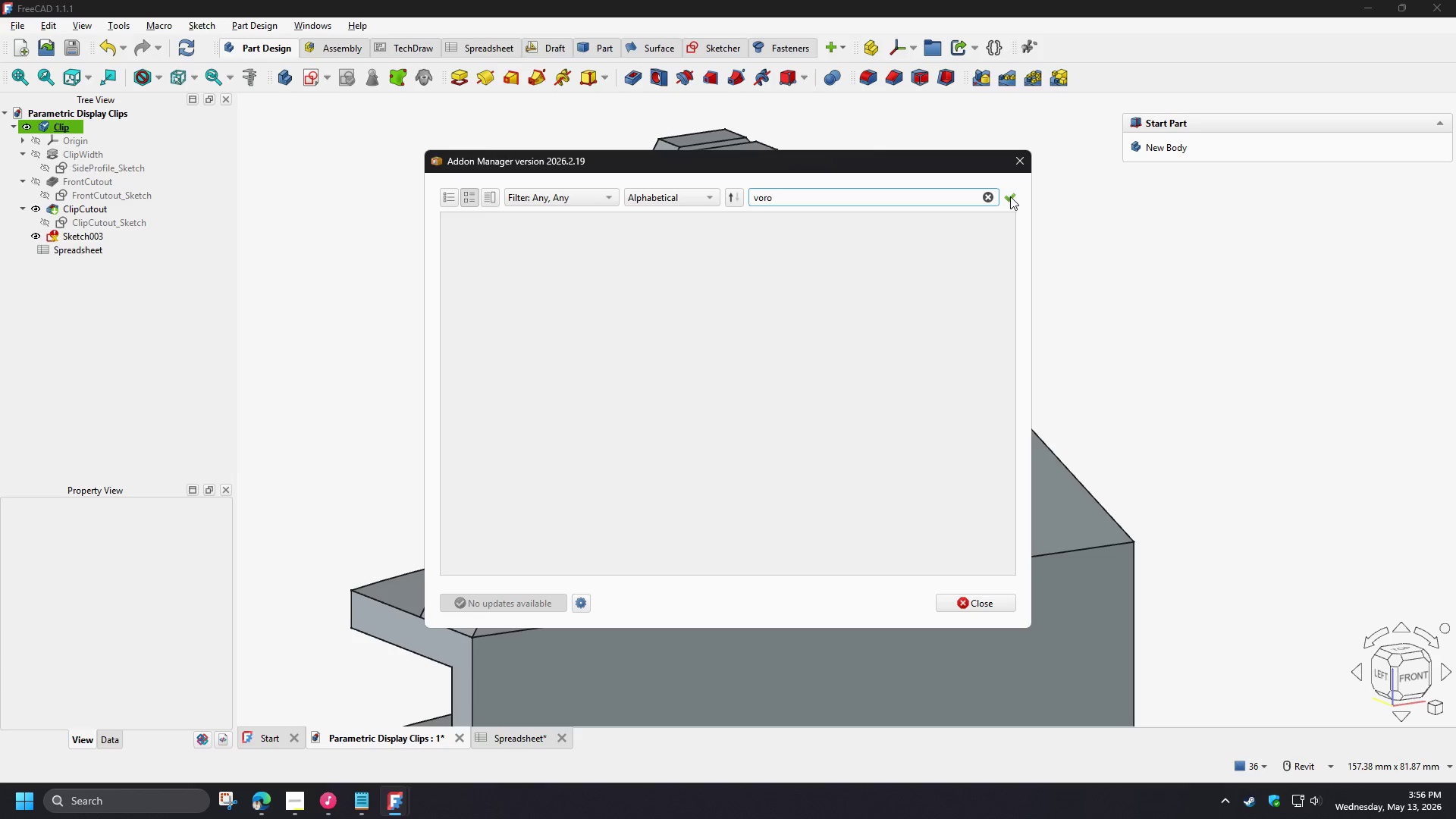 
left_click([1010, 196])
 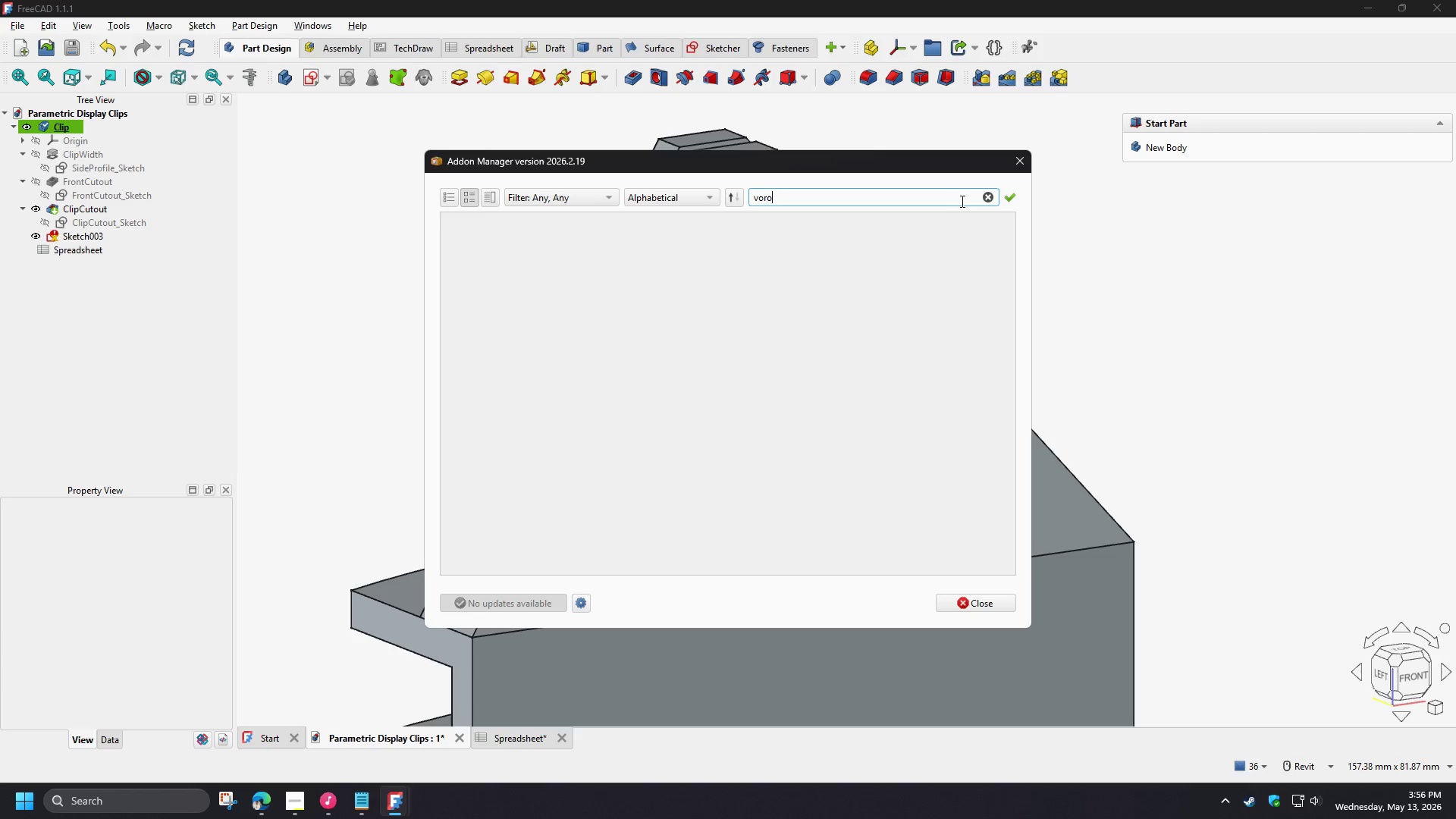 
key(Backspace)
key(Backspace)
key(Backspace)
key(Backspace)
key(Backspace)
key(Backspace)
key(Backspace)
key(Backspace)
type(patter)
key(Backspace)
key(Backspace)
key(Backspace)
key(Backspace)
key(Backspace)
key(Backspace)
key(Backspace)
key(Backspace)
type(ra)
 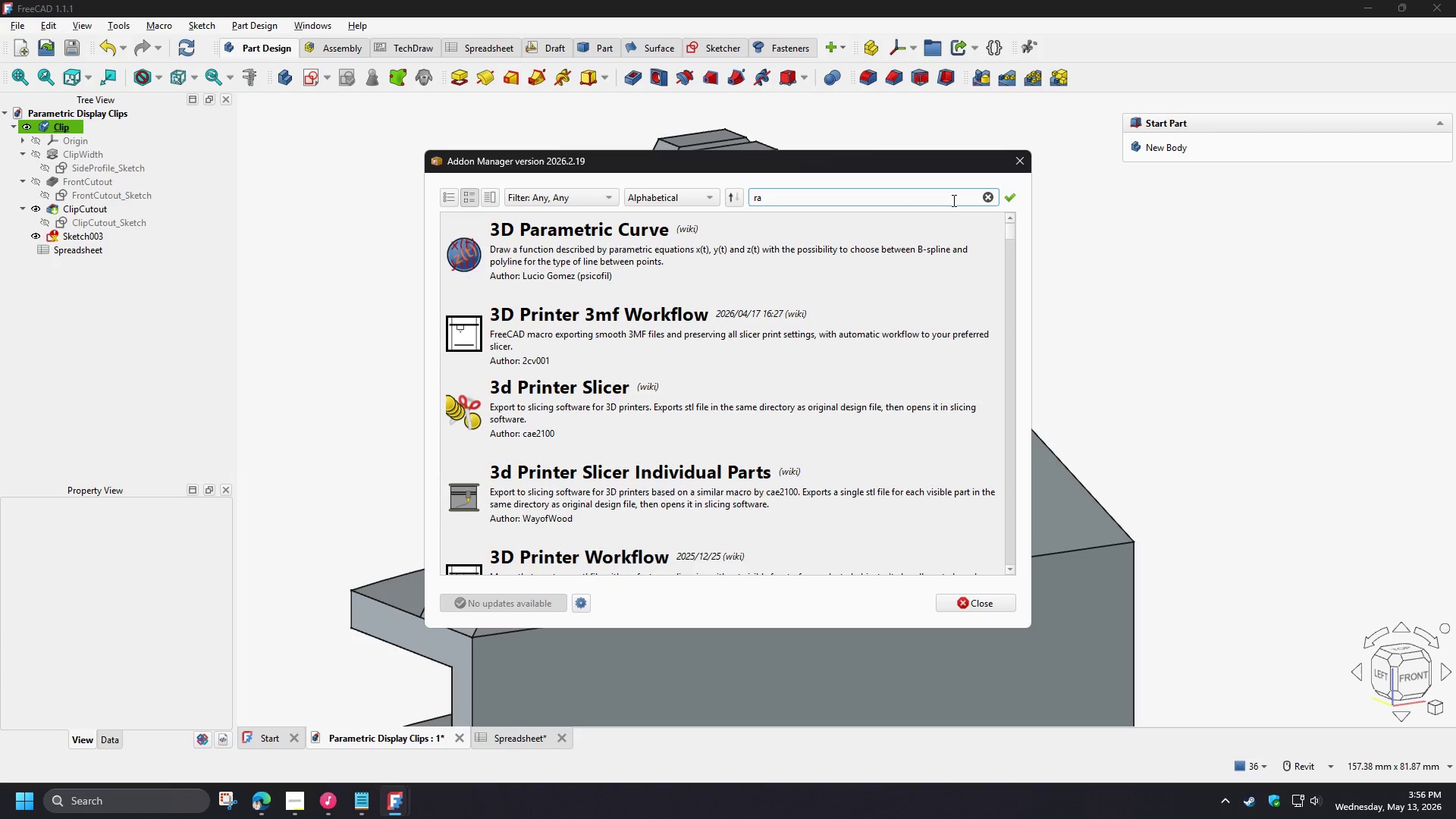 
type(ndom)
 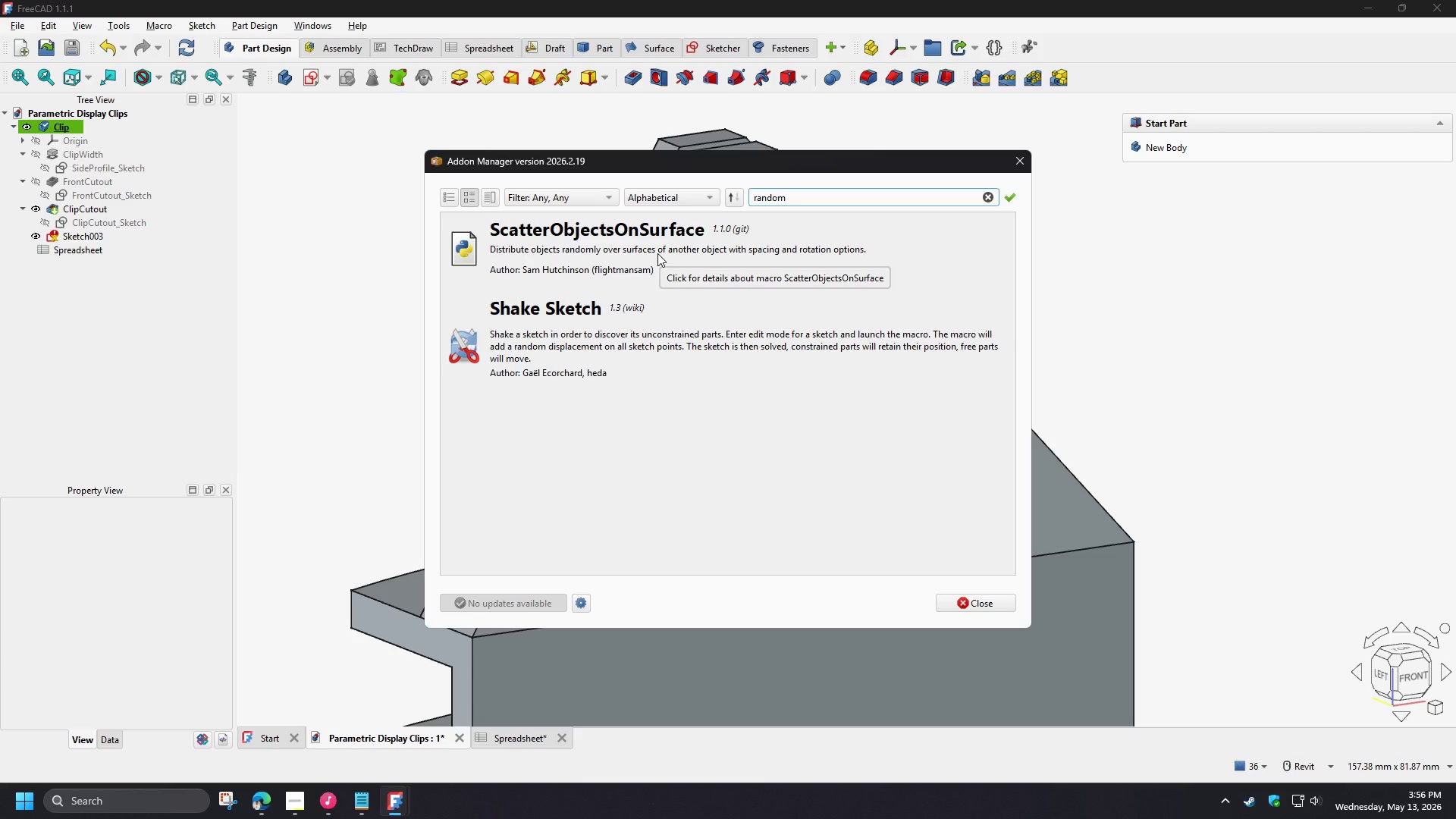 
wait(29.0)
 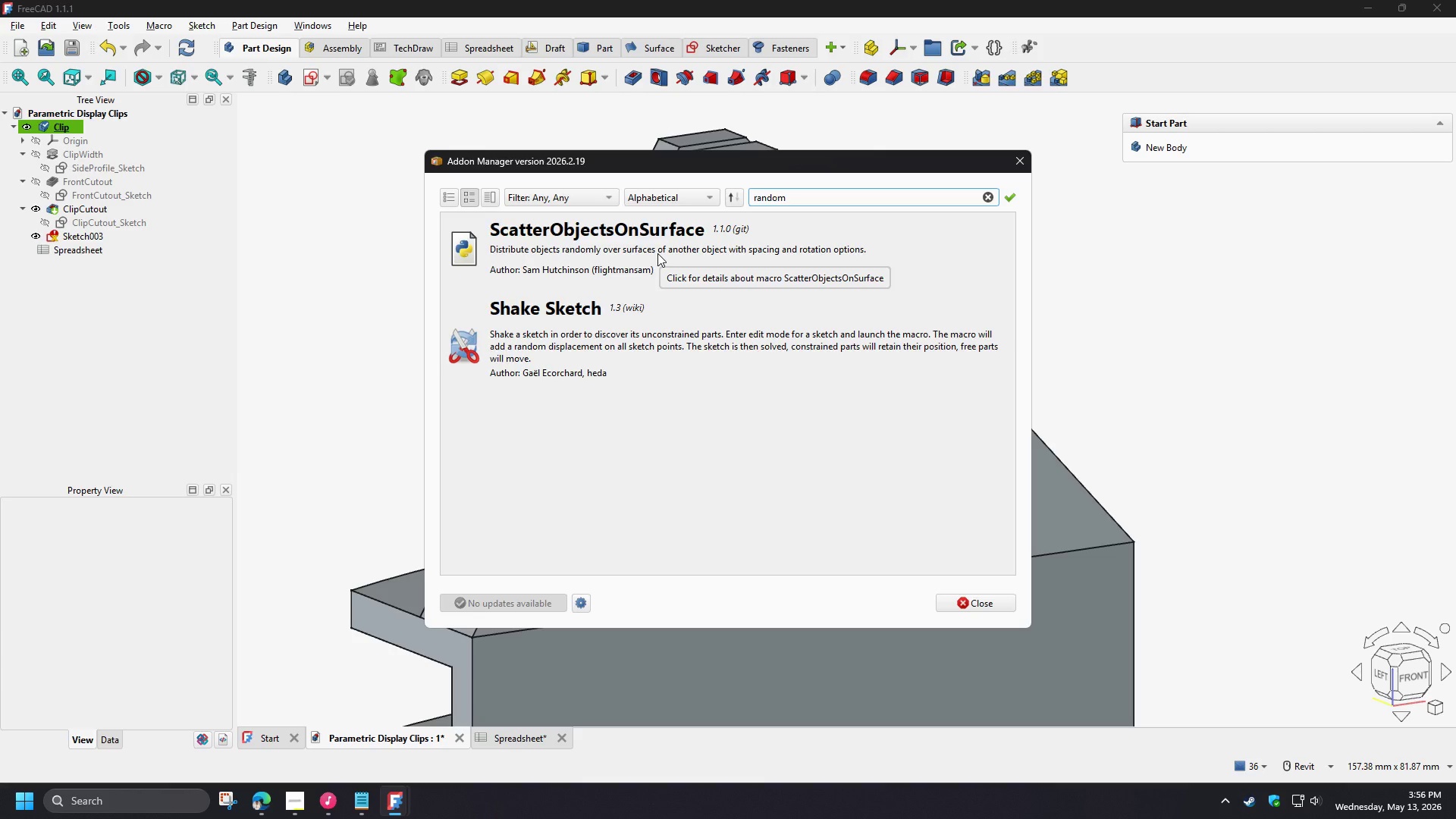 
left_click([657, 253])
 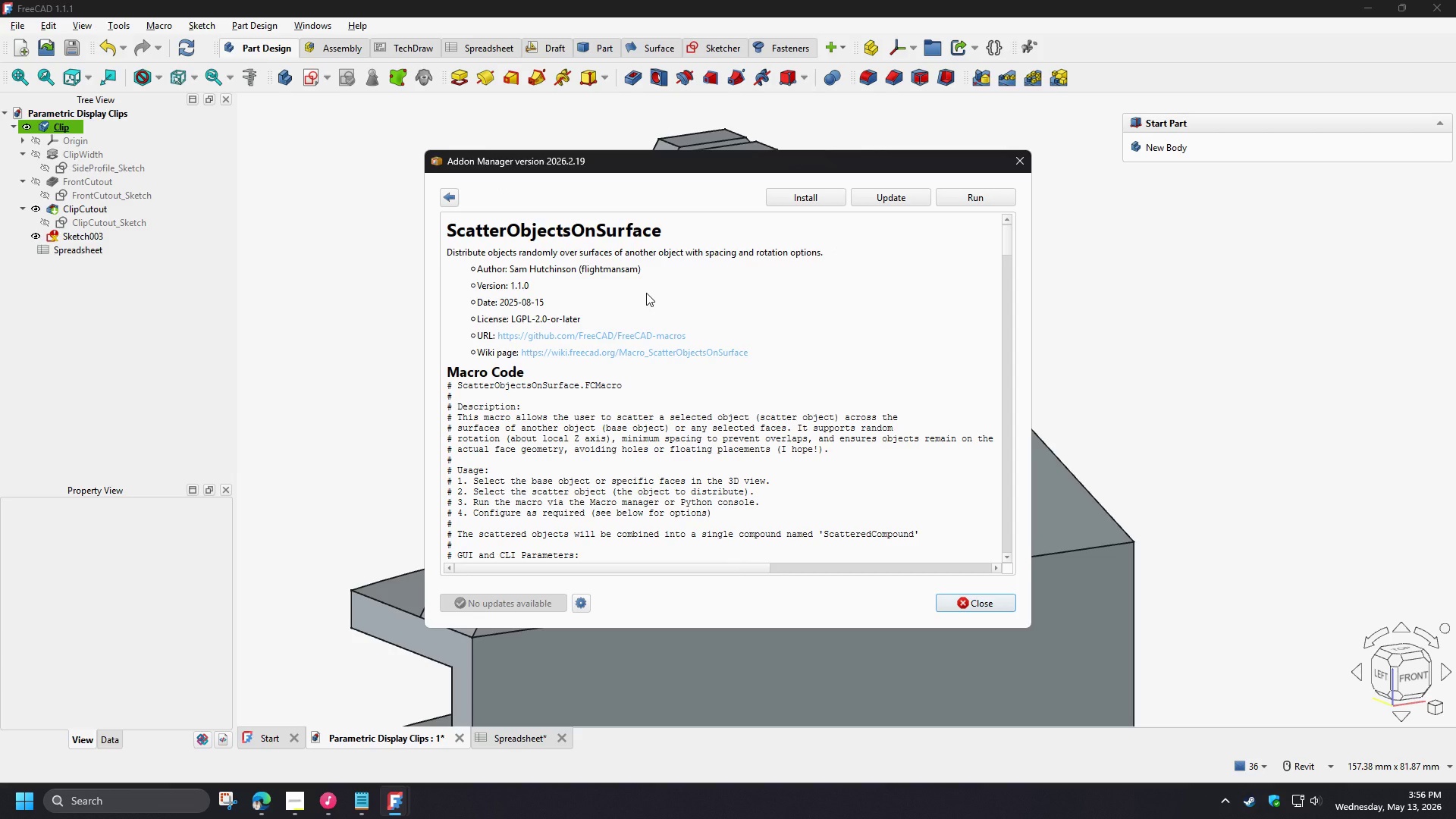 
wait(8.06)
 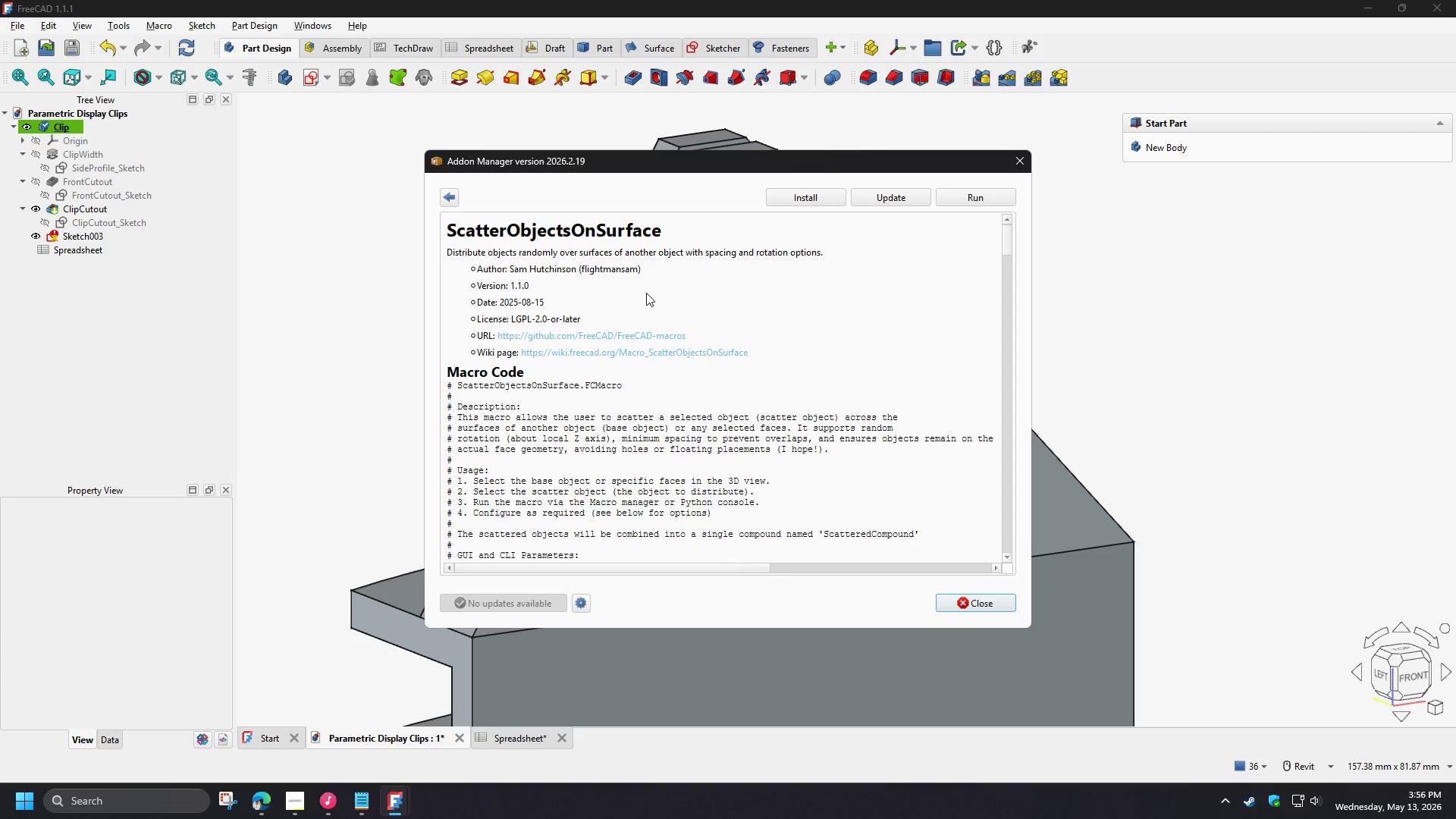 
scroll: coordinate [646, 293], scroll_direction: down, amount: 3.0
 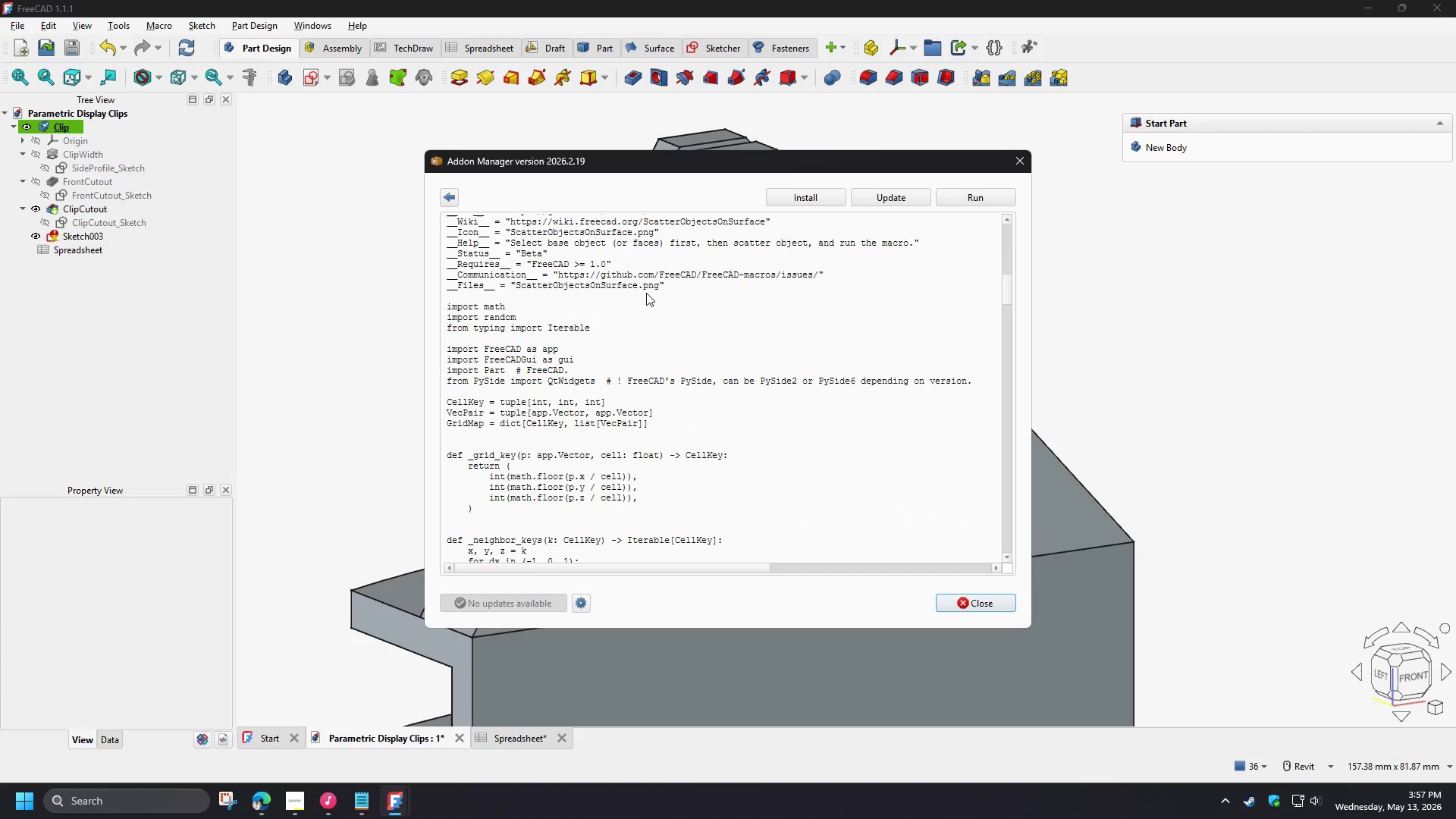 
scroll: coordinate [646, 293], scroll_direction: none, amount: 0.0
 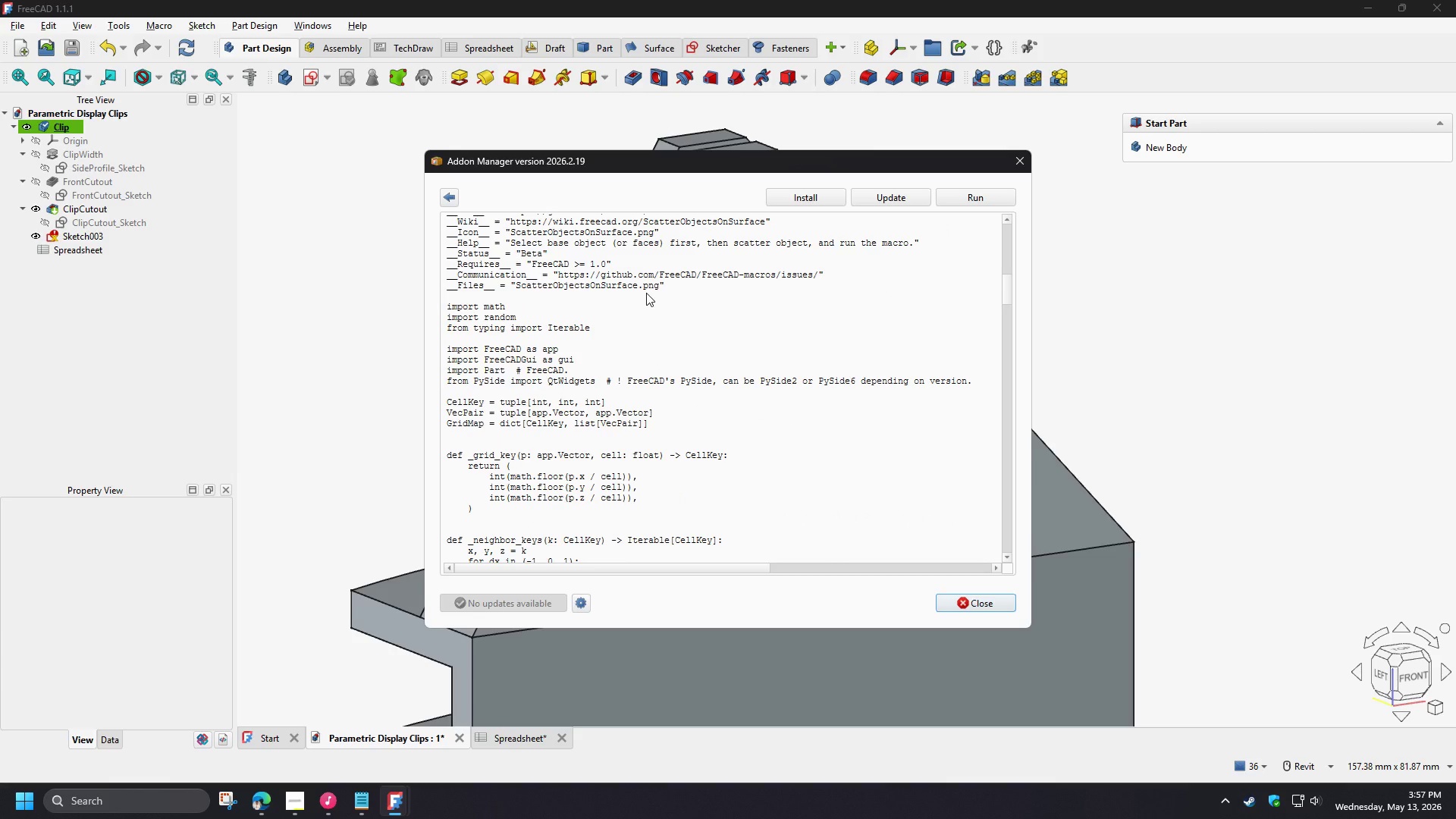 
scroll: coordinate [834, 425], scroll_direction: down, amount: 29.0
 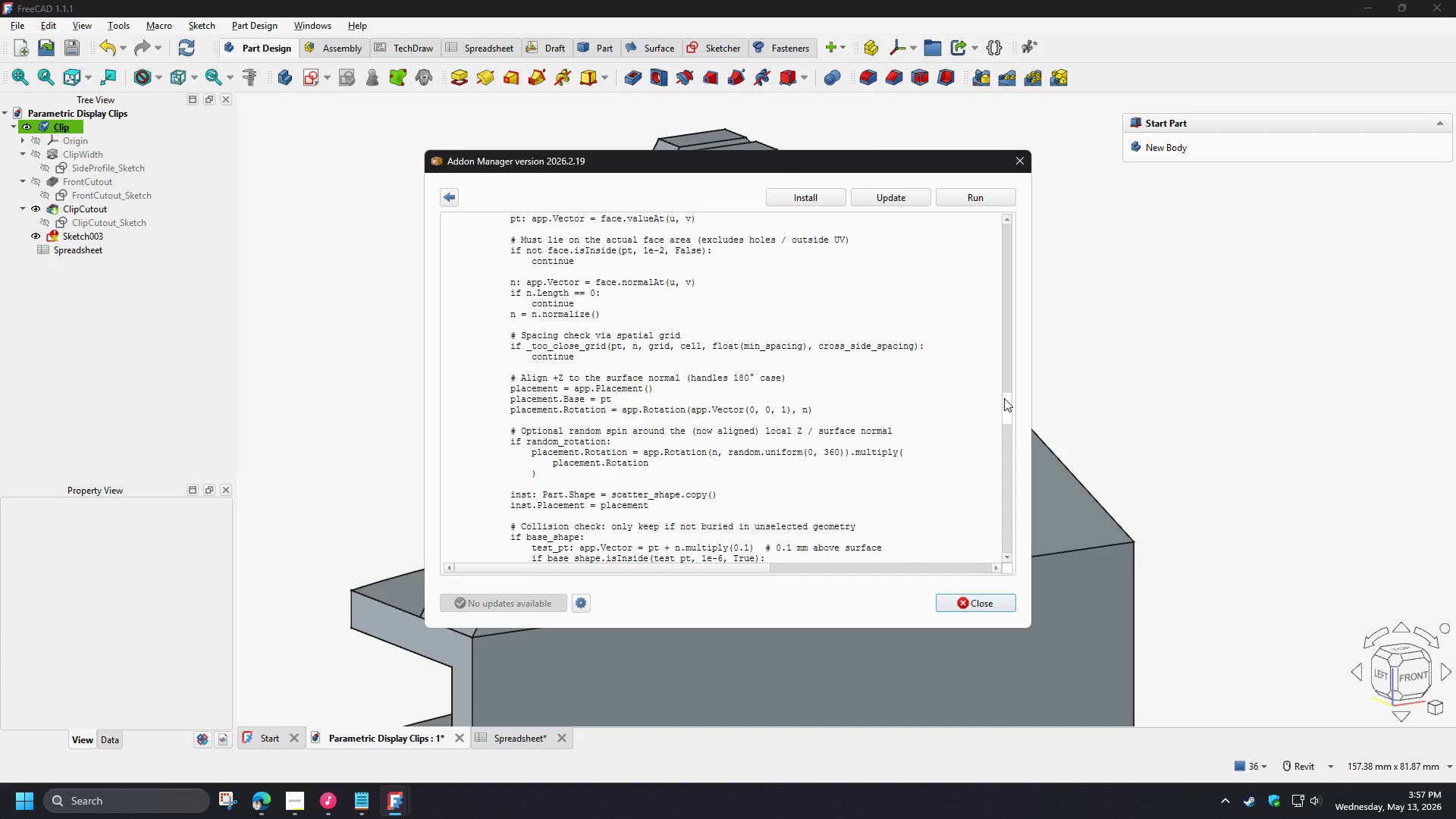 
left_click_drag(start_coordinate=[1006, 402], to_coordinate=[1009, 547])
 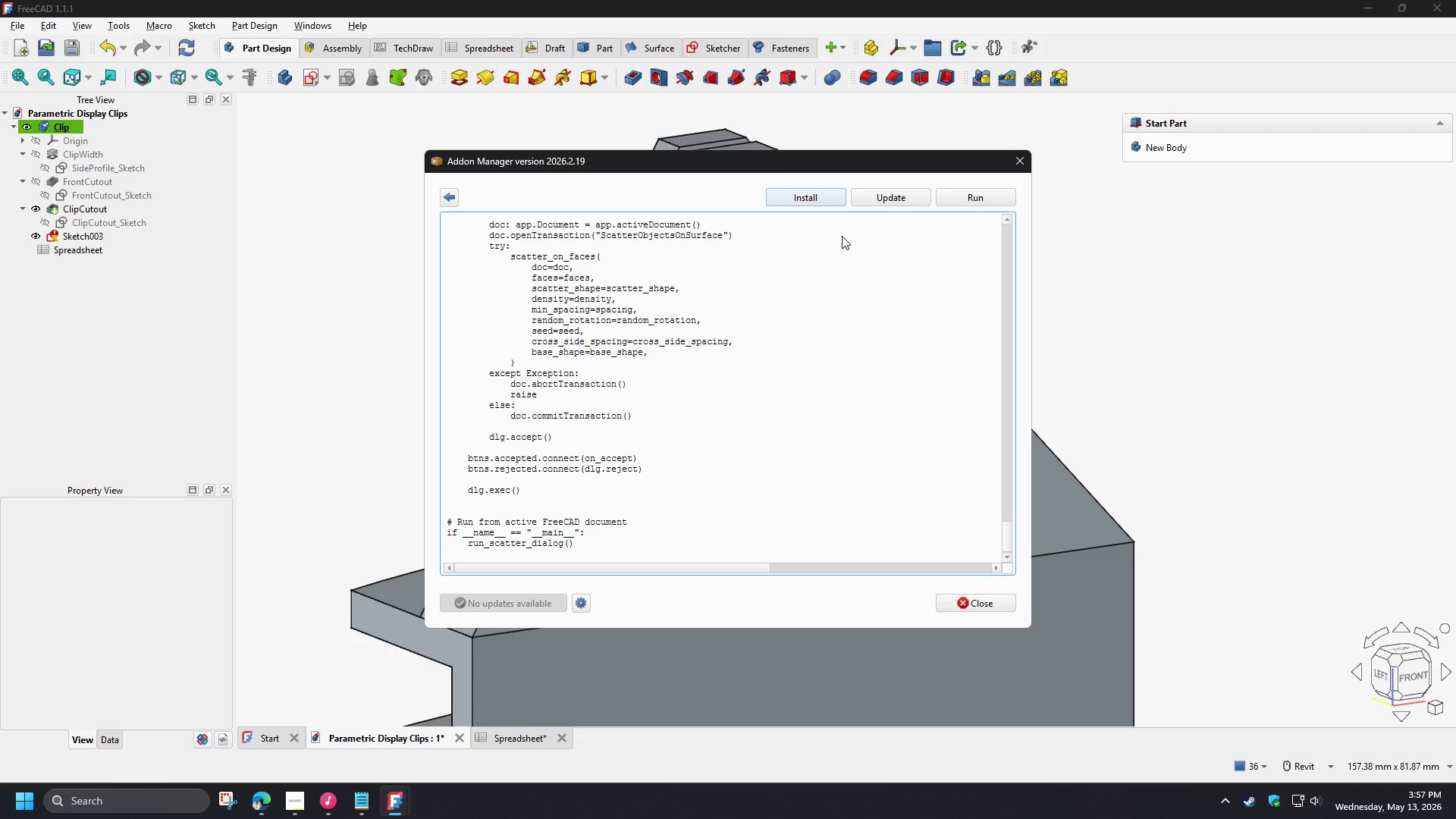 
wait(8.81)
 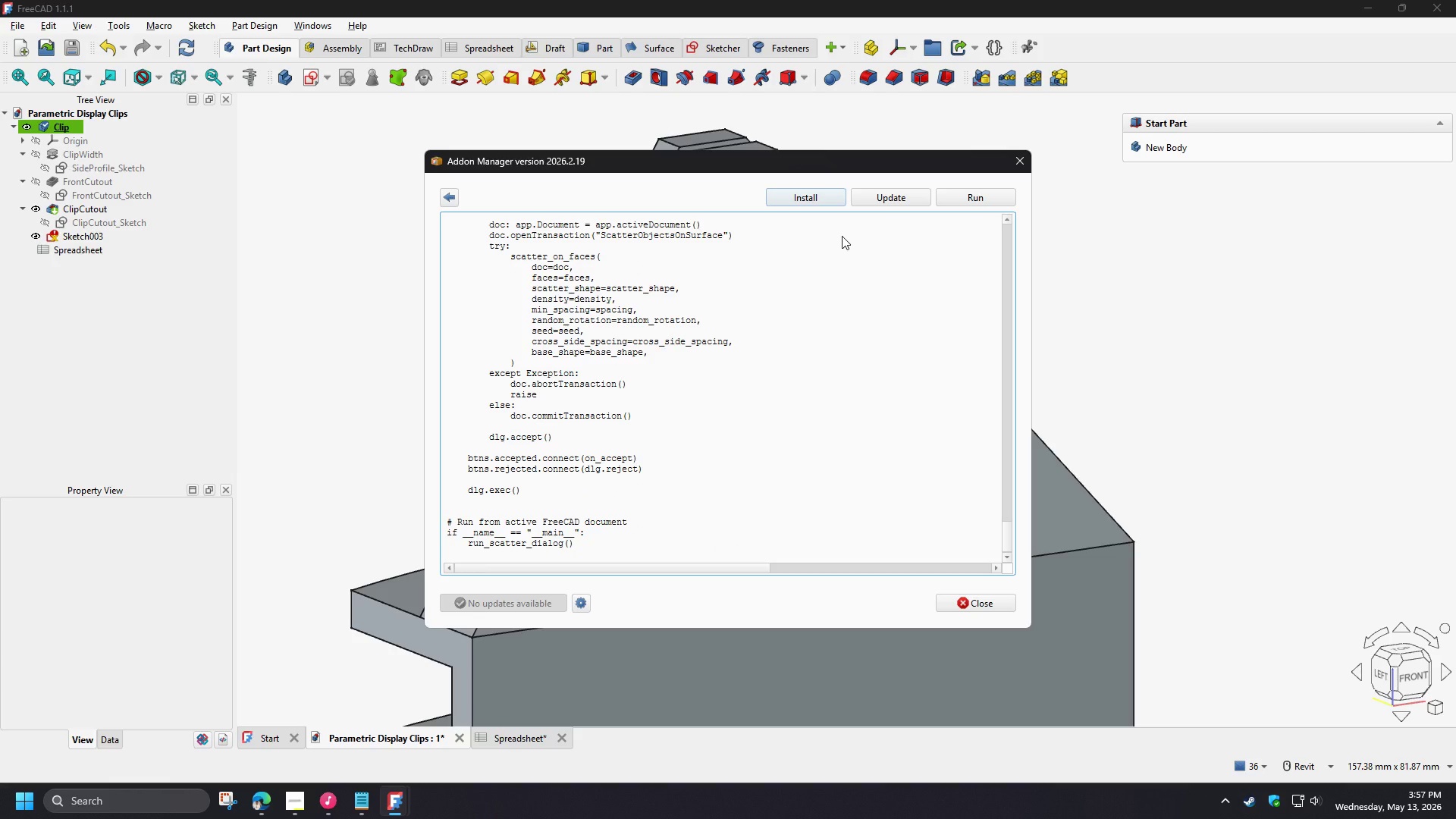 
left_click_drag(start_coordinate=[1012, 533], to_coordinate=[1030, 271])
 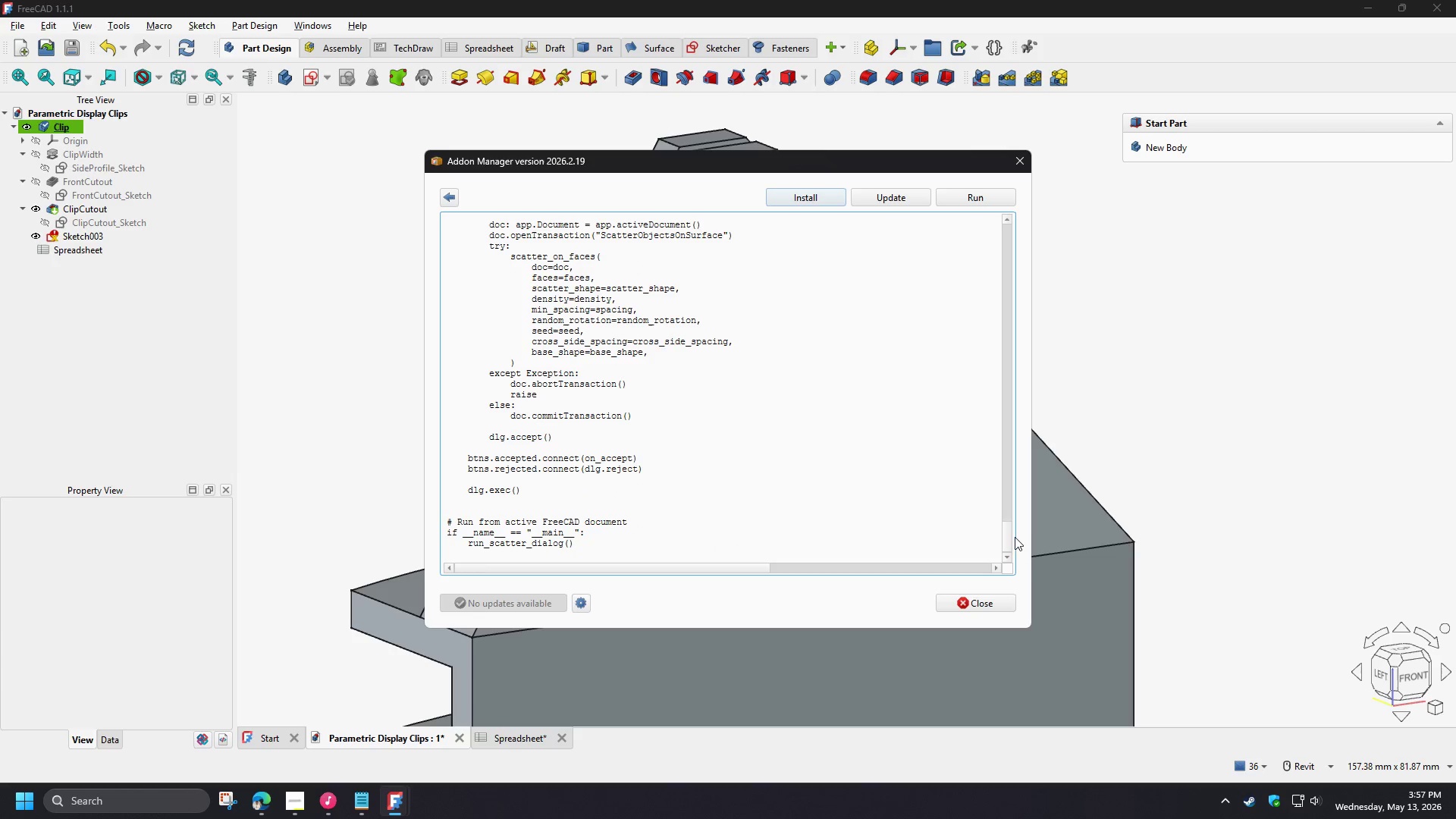 
left_click_drag(start_coordinate=[1009, 532], to_coordinate=[1001, 223])
 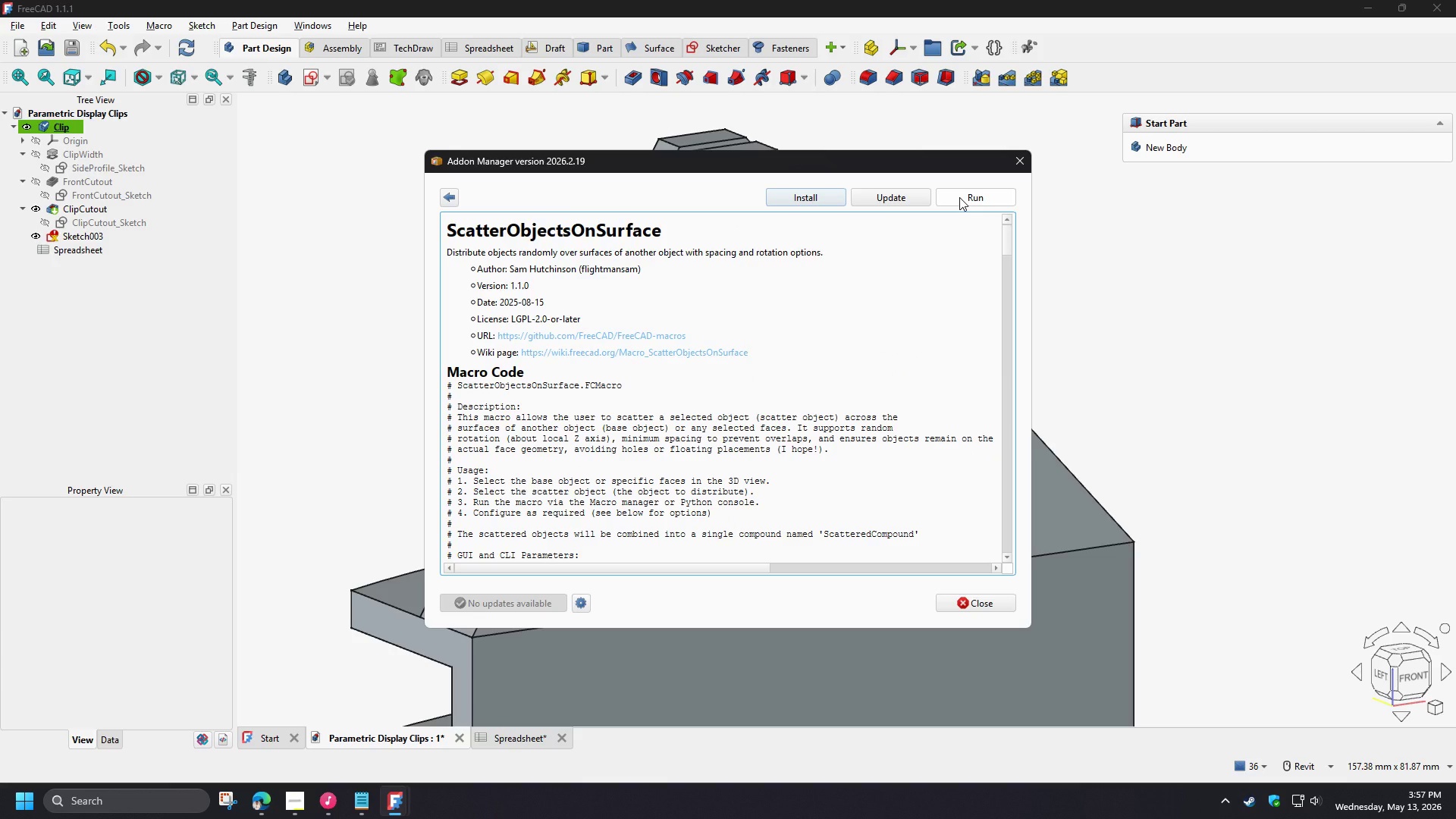 
wait(9.83)
 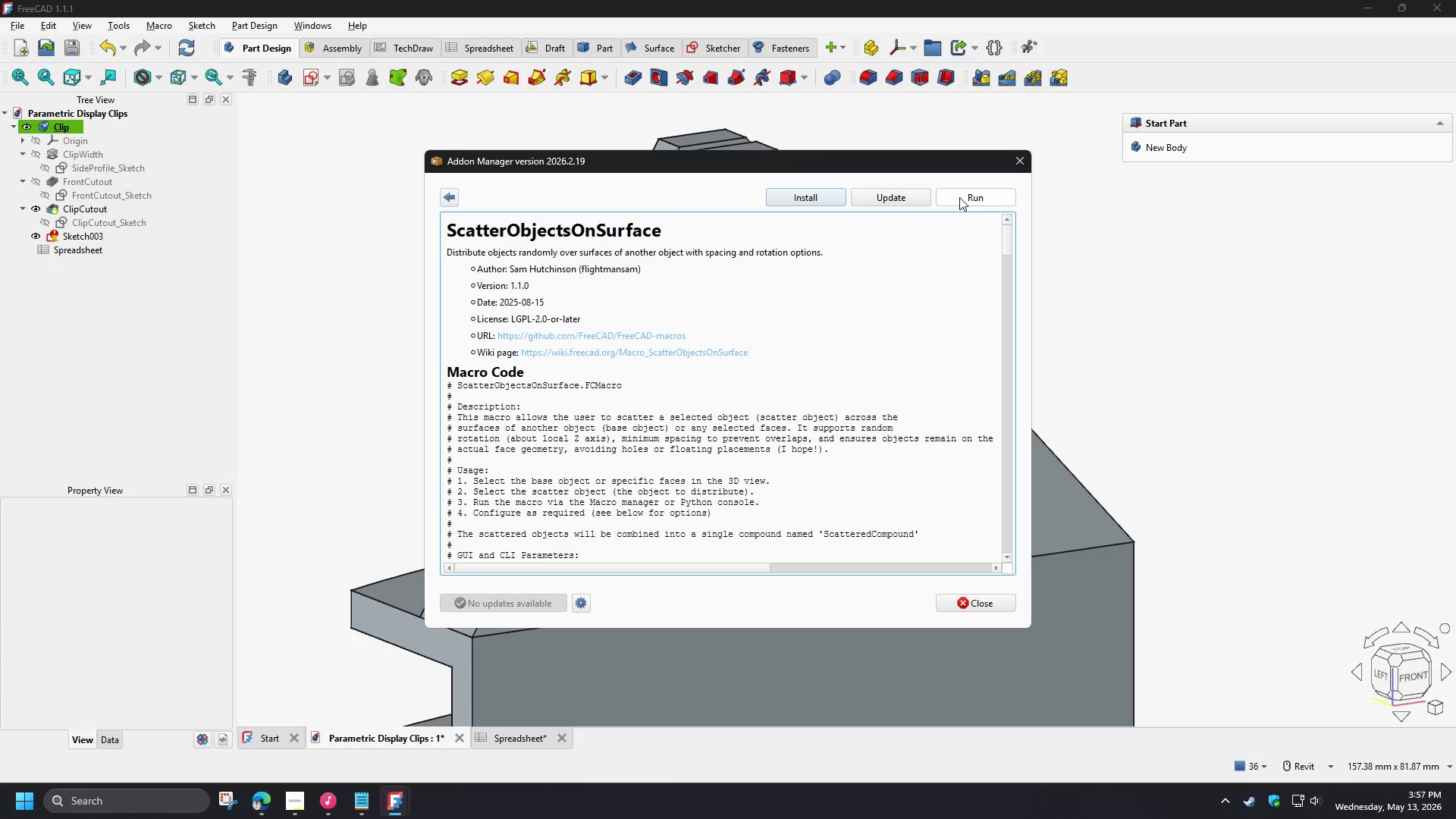 
left_click([1025, 161])
 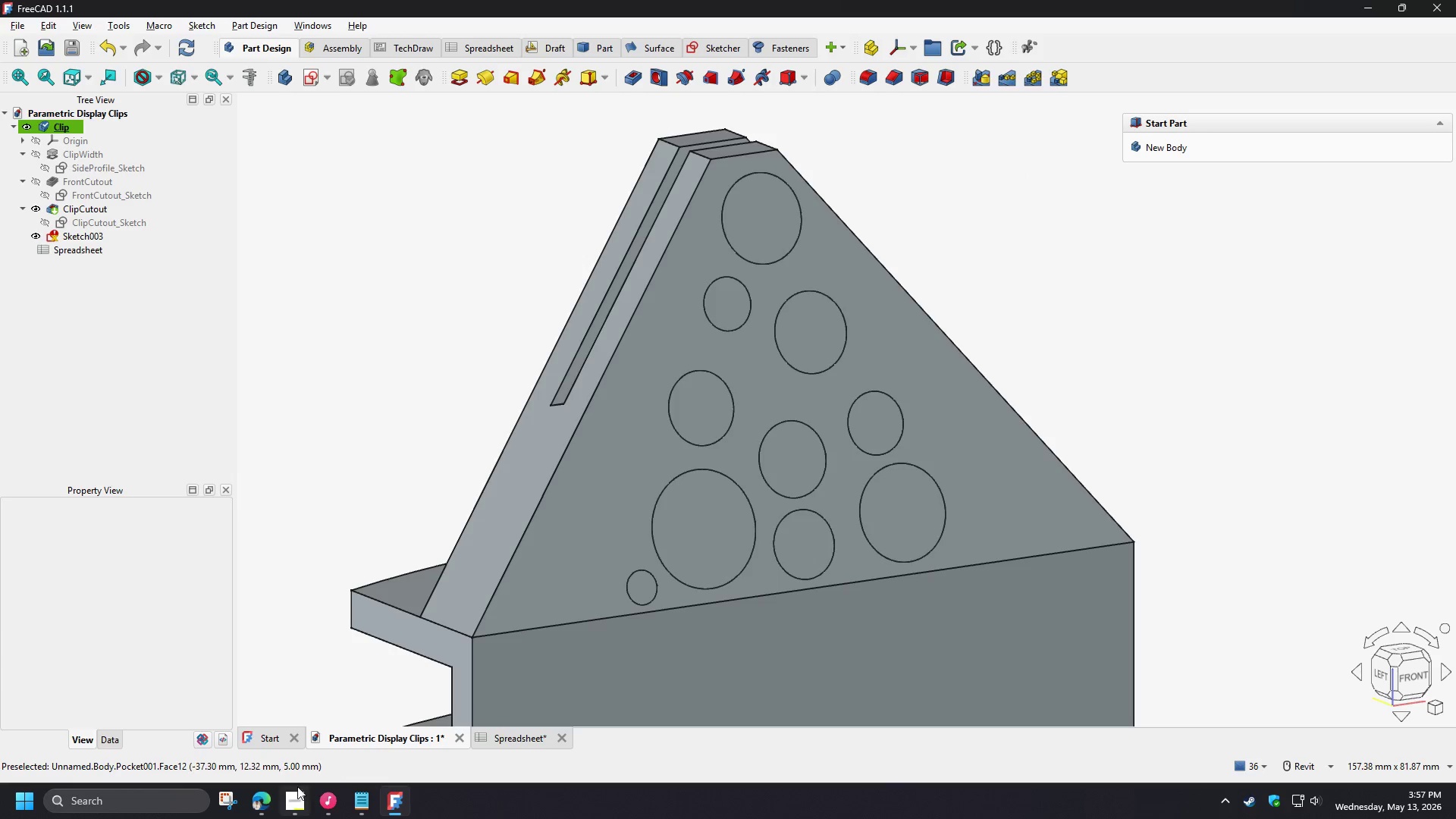 
left_click([265, 806])
 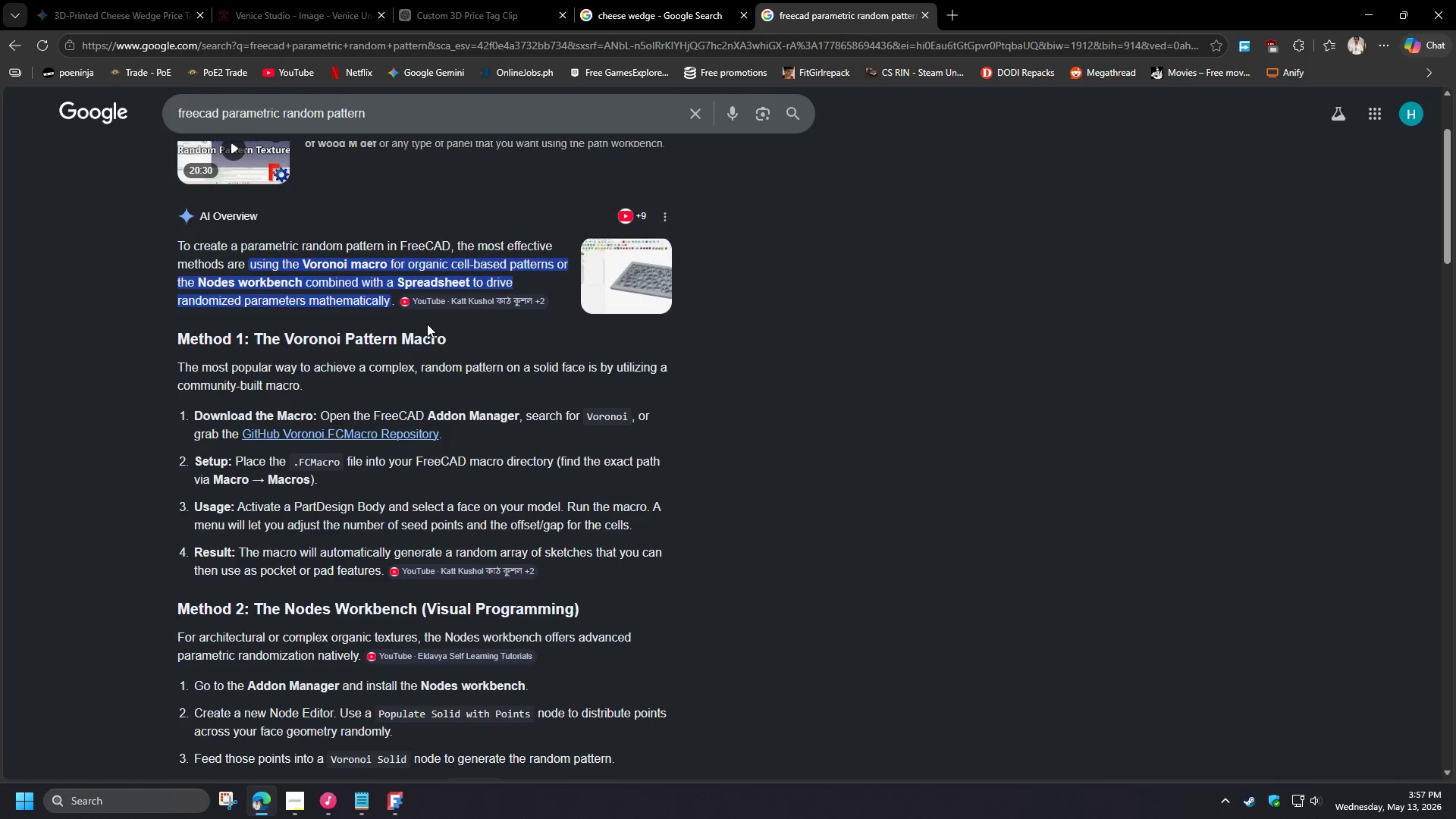 
scroll: coordinate [432, 323], scroll_direction: up, amount: 10.0
 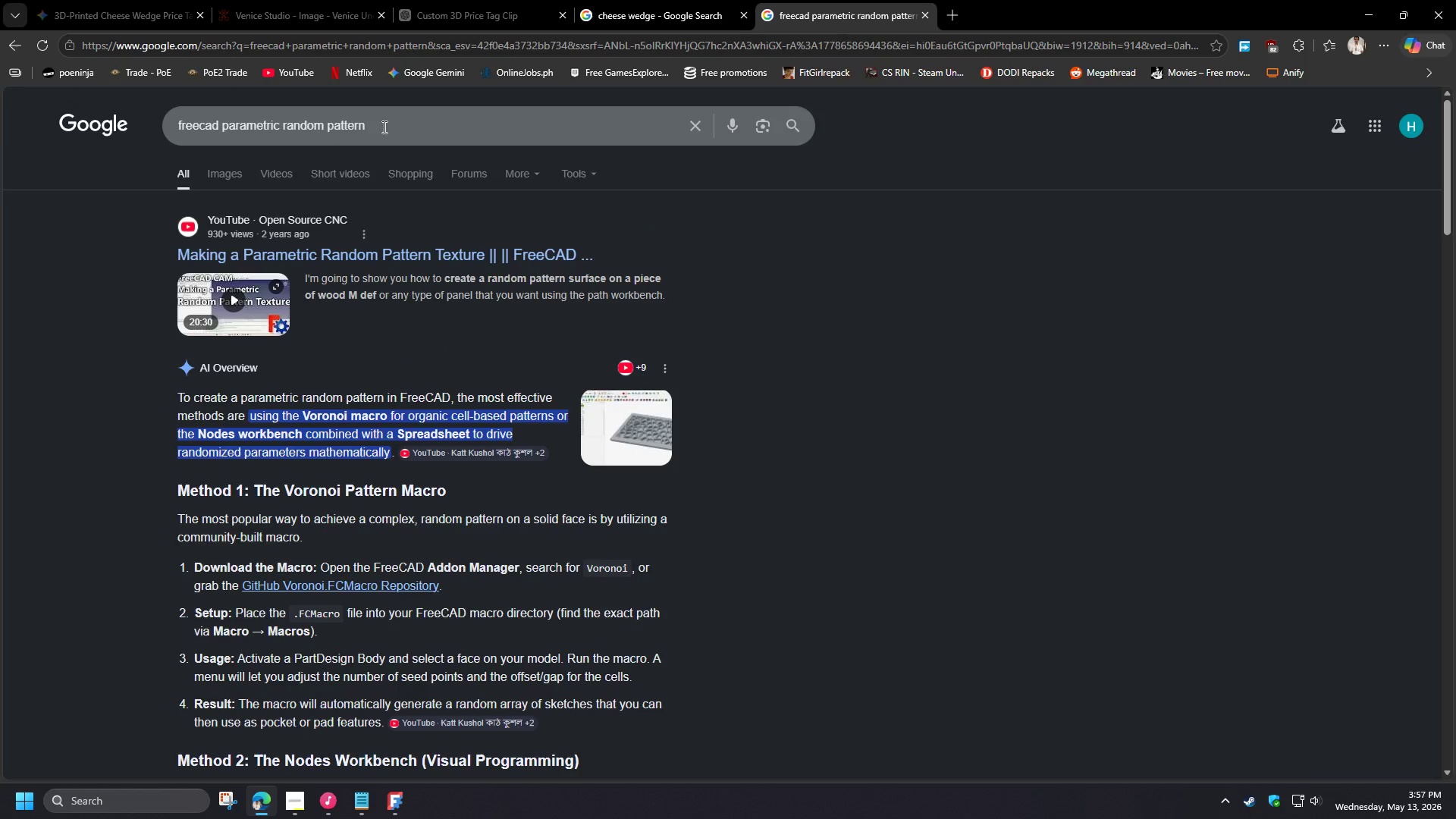 
left_click([385, 126])
 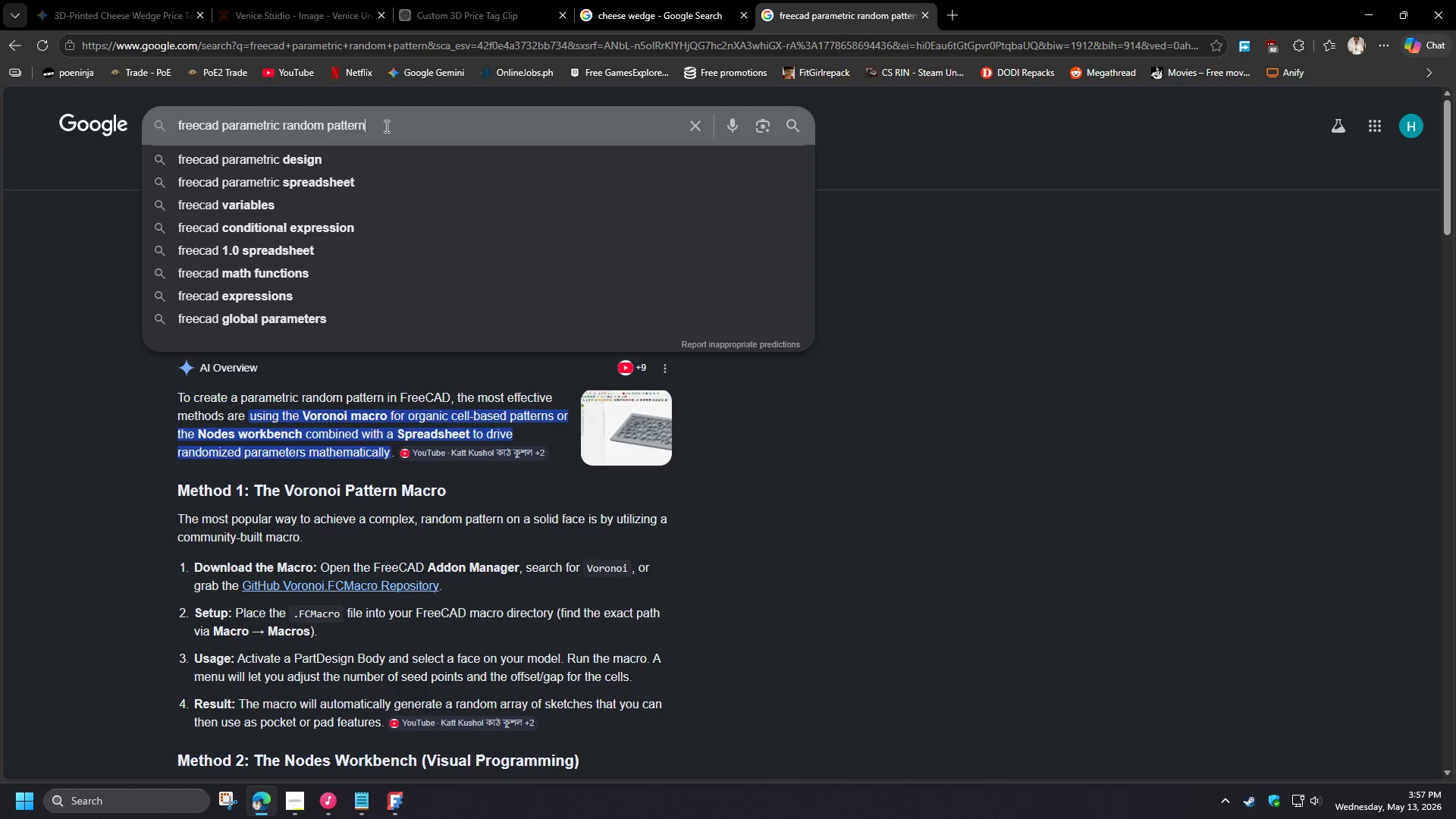 
type( using phy)
 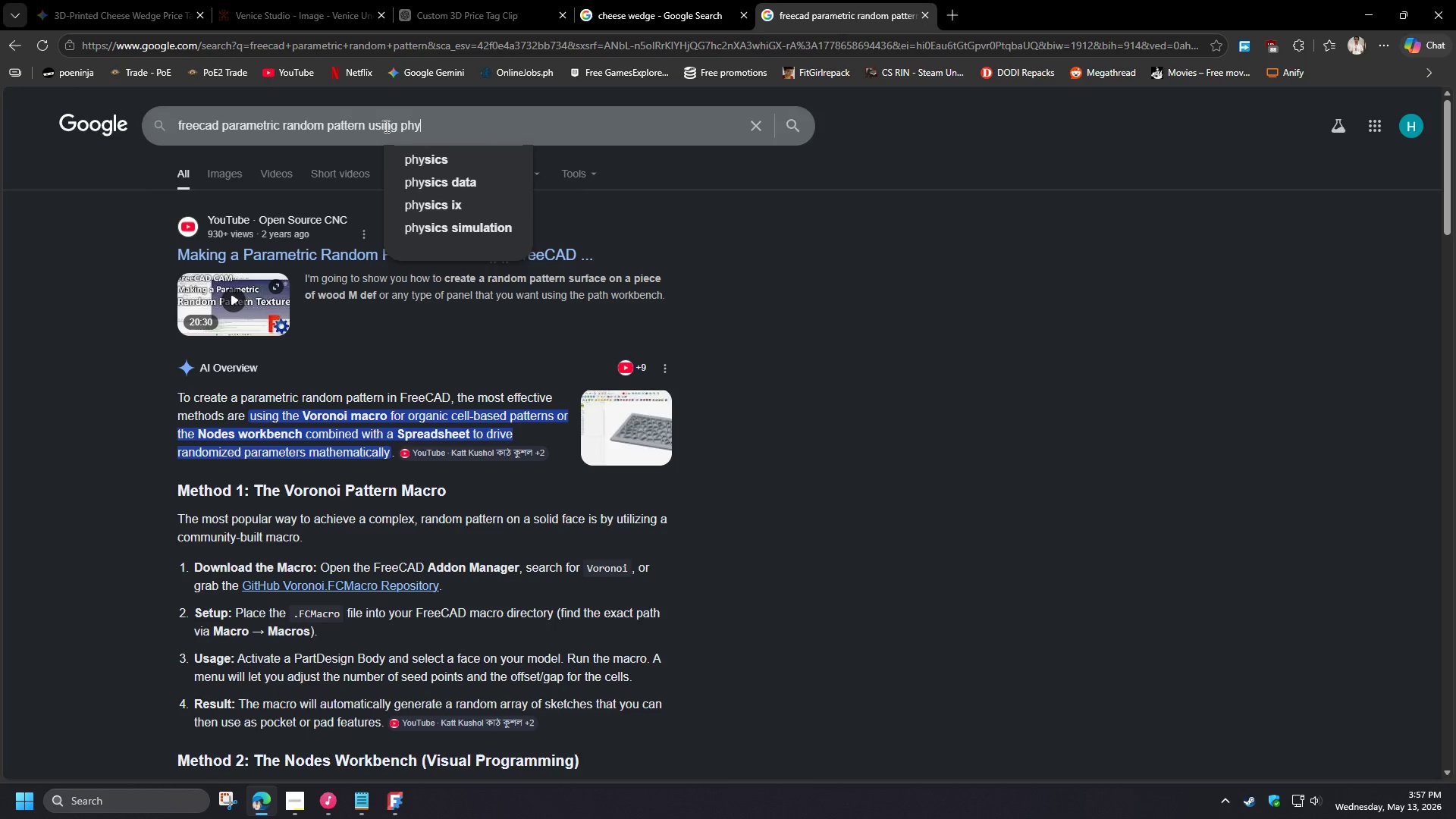 
type(ton)
 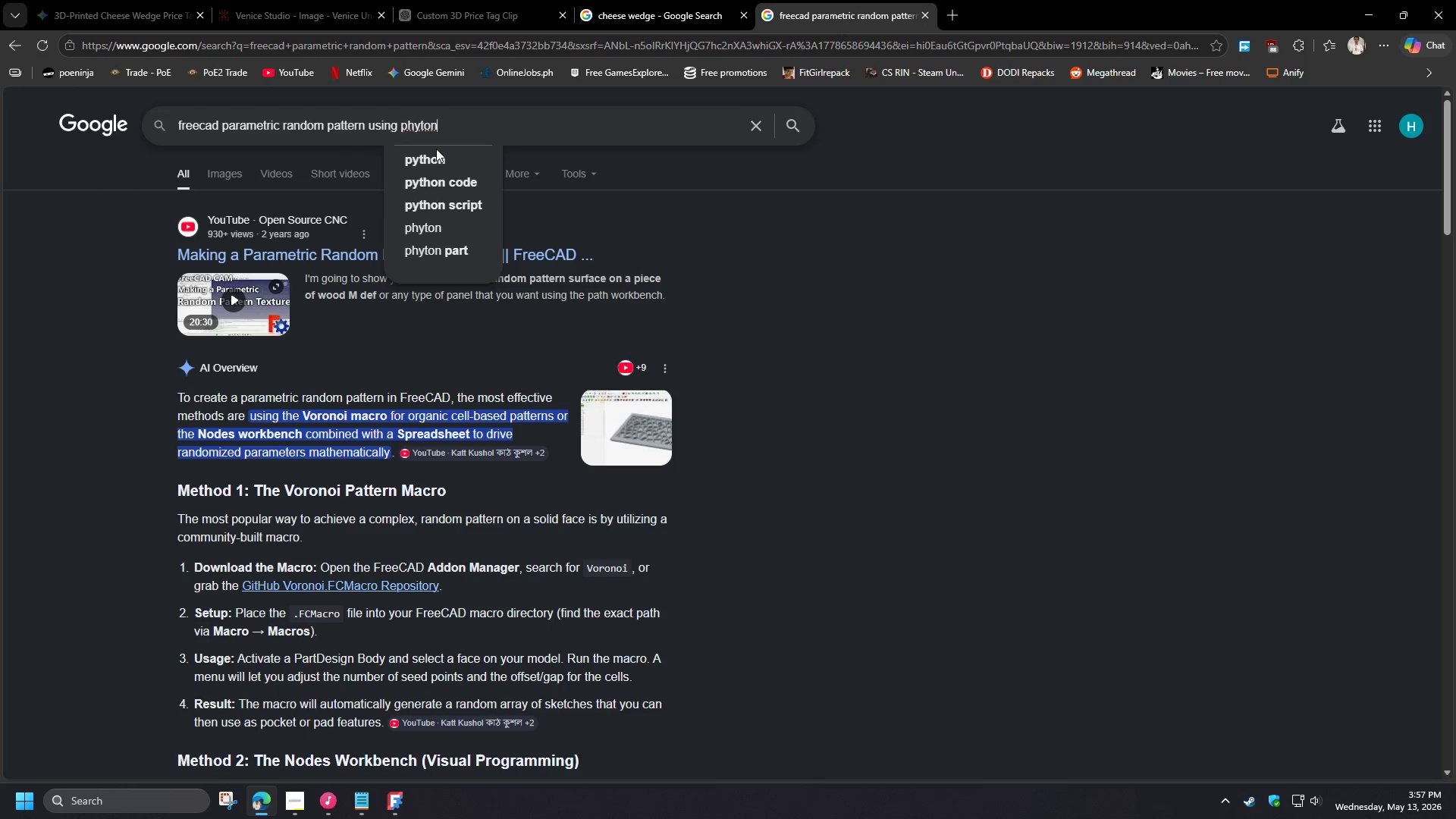 
key(Enter)
 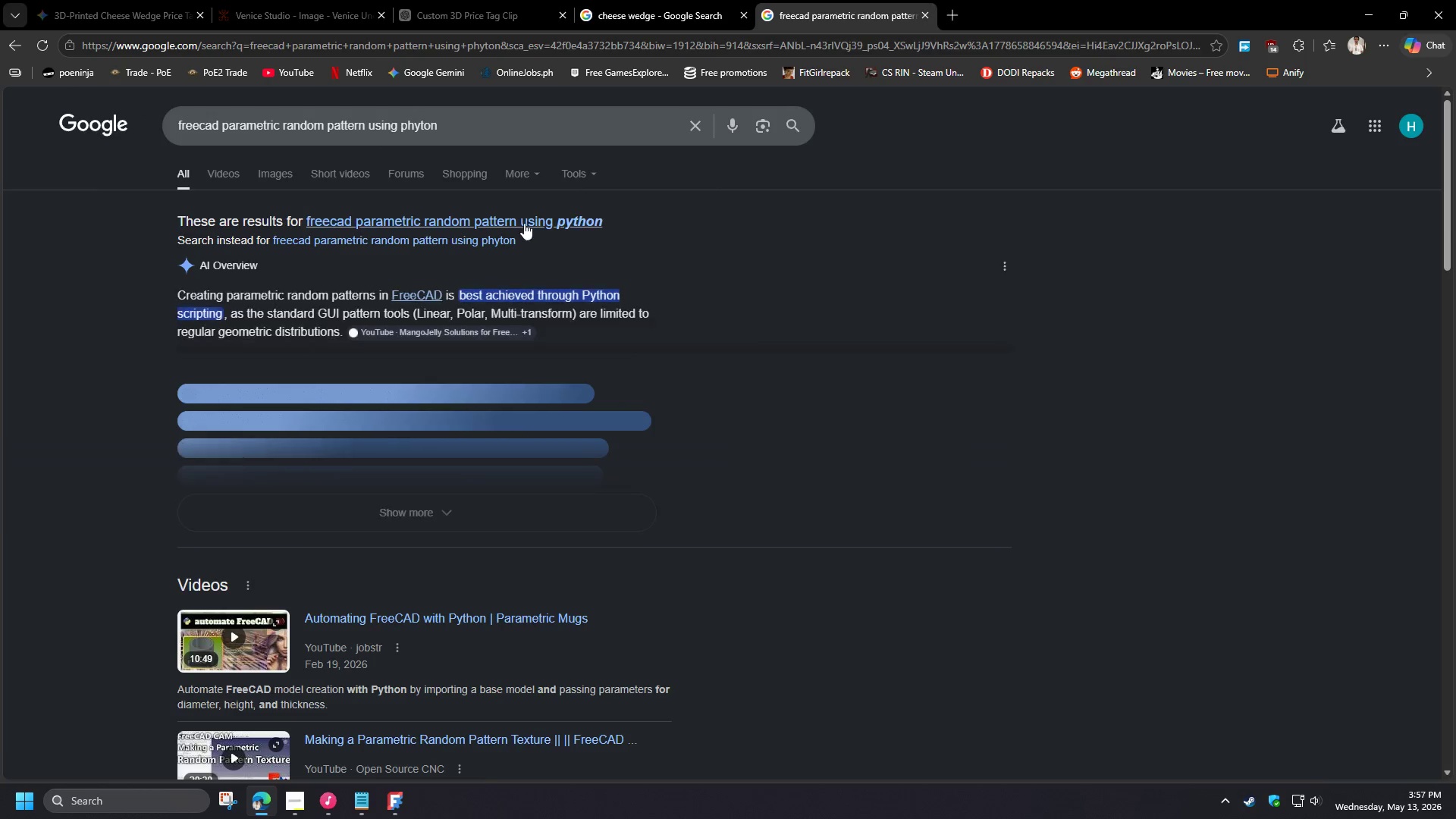 
left_click([524, 223])
 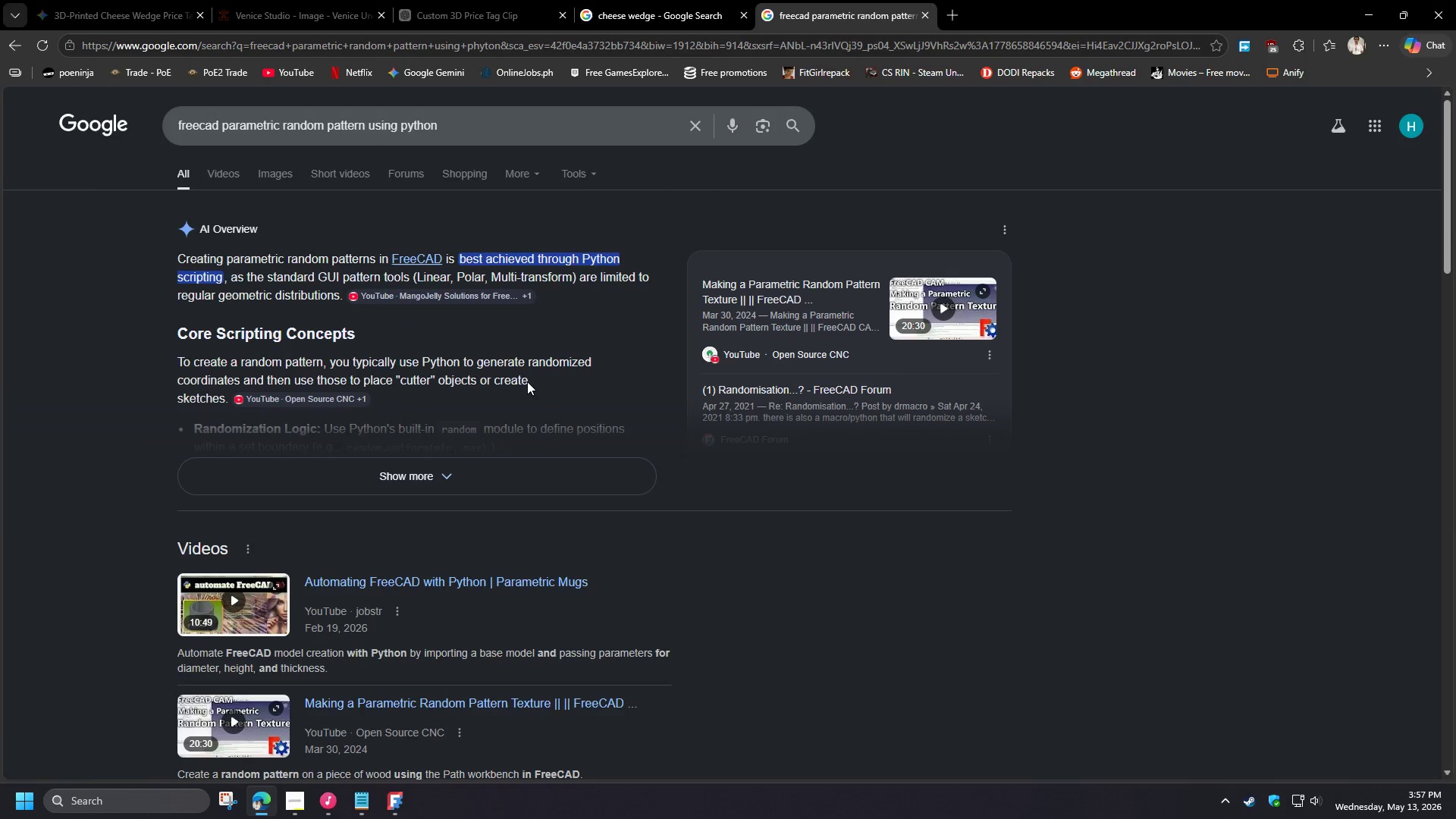 
left_click([472, 471])
 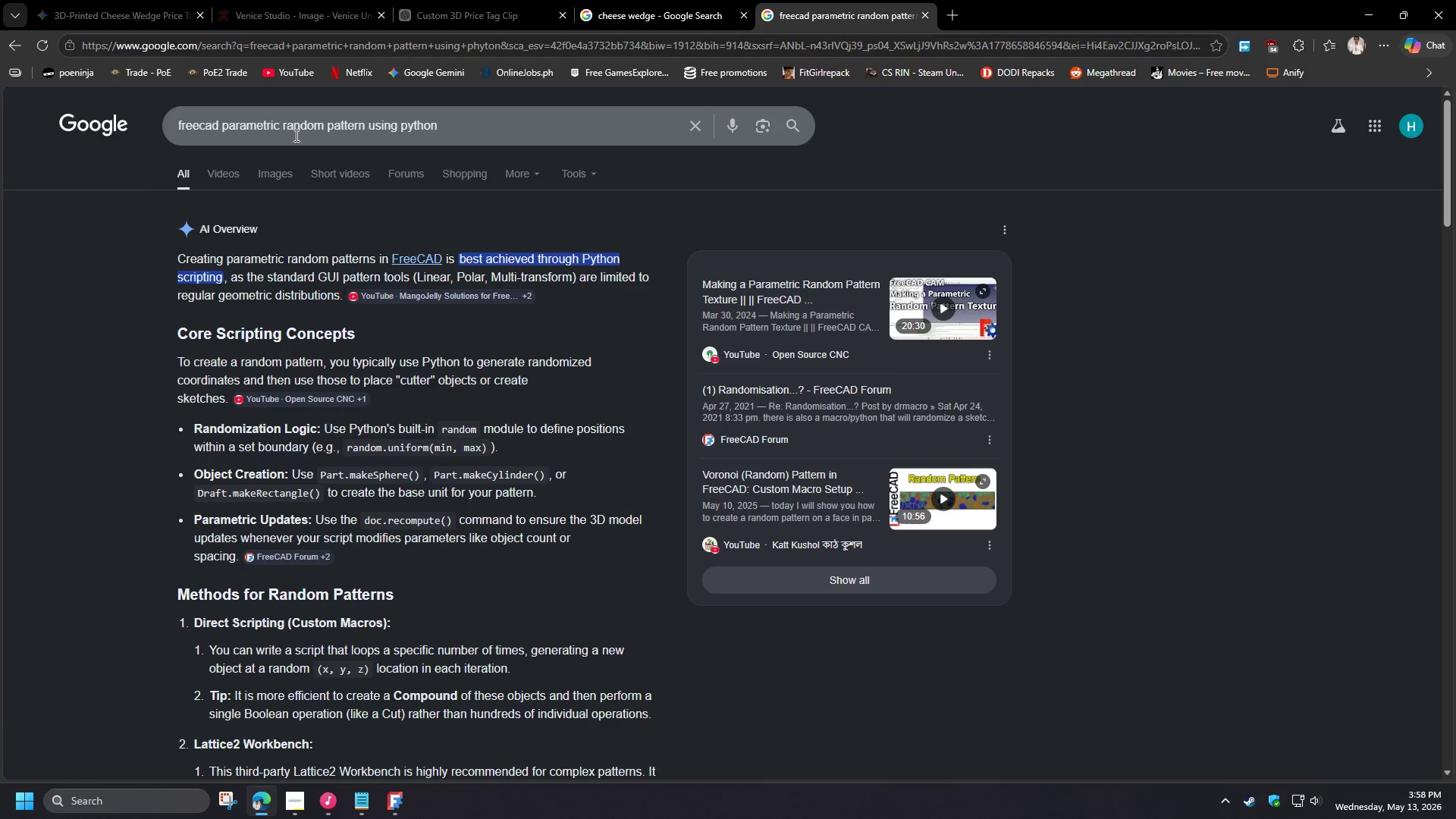 
wait(5.42)
 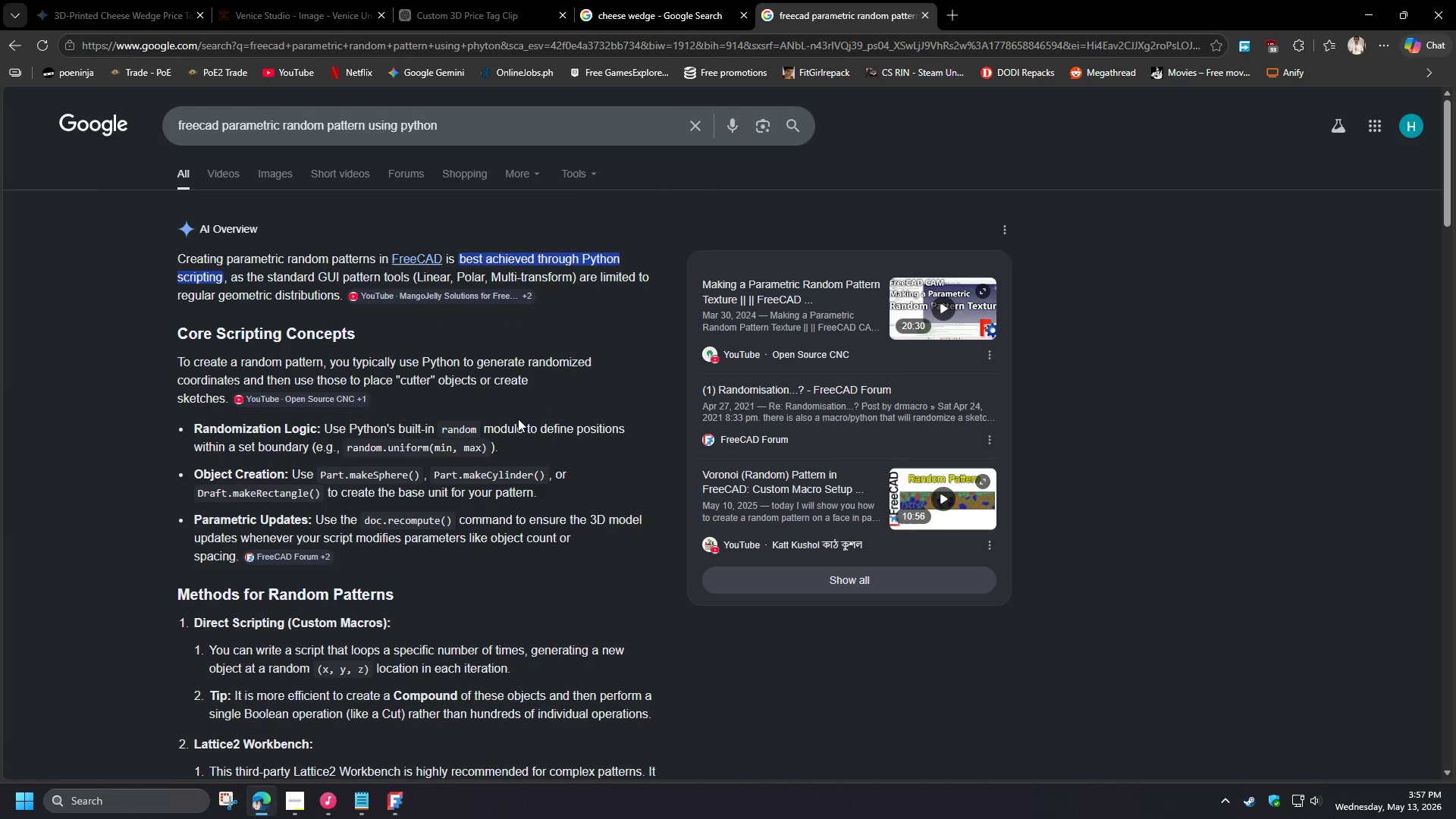 
left_click([328, 127])
 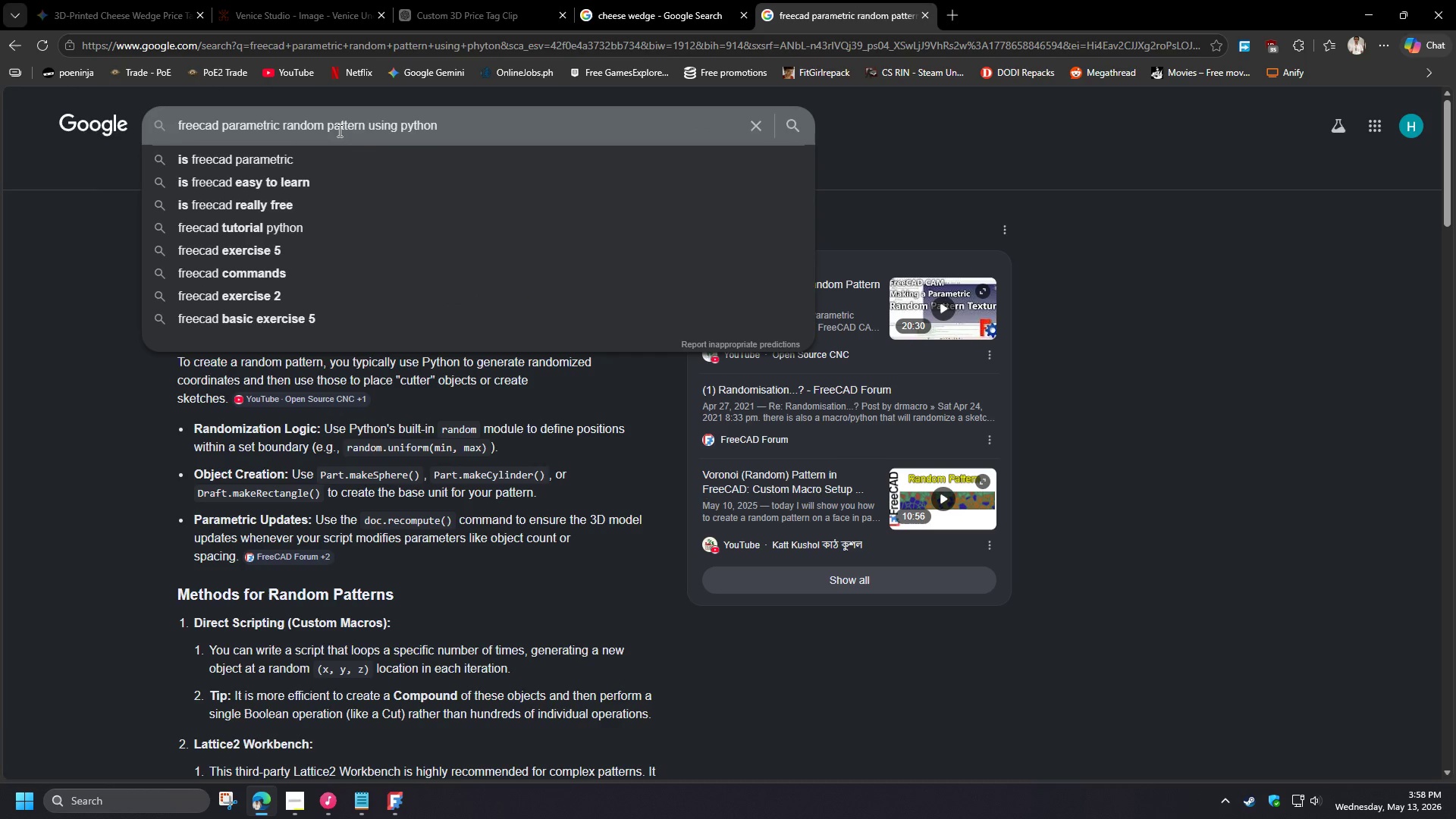 
type(circle )
 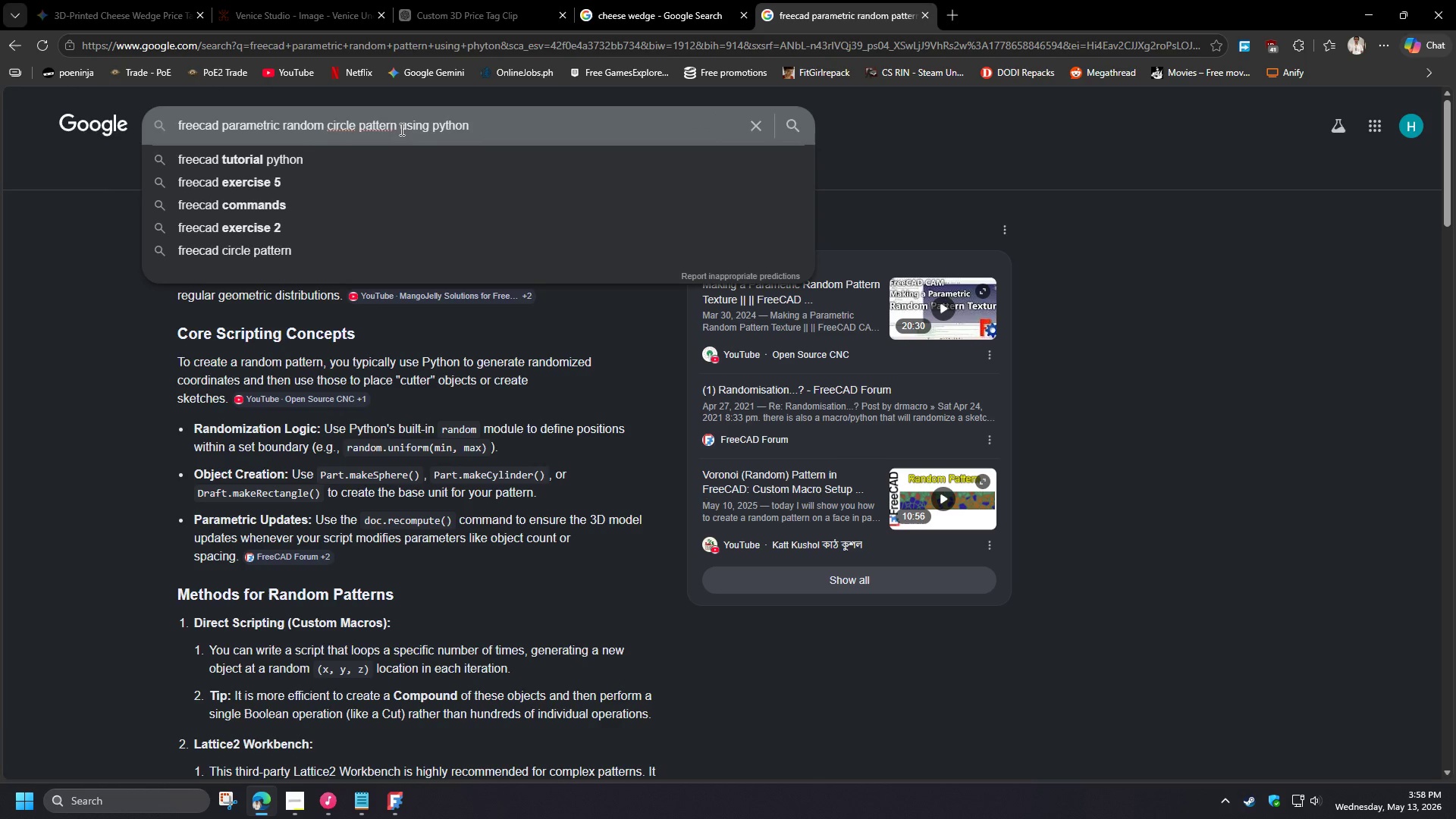 
left_click_drag(start_coordinate=[400, 129], to_coordinate=[514, 127])
 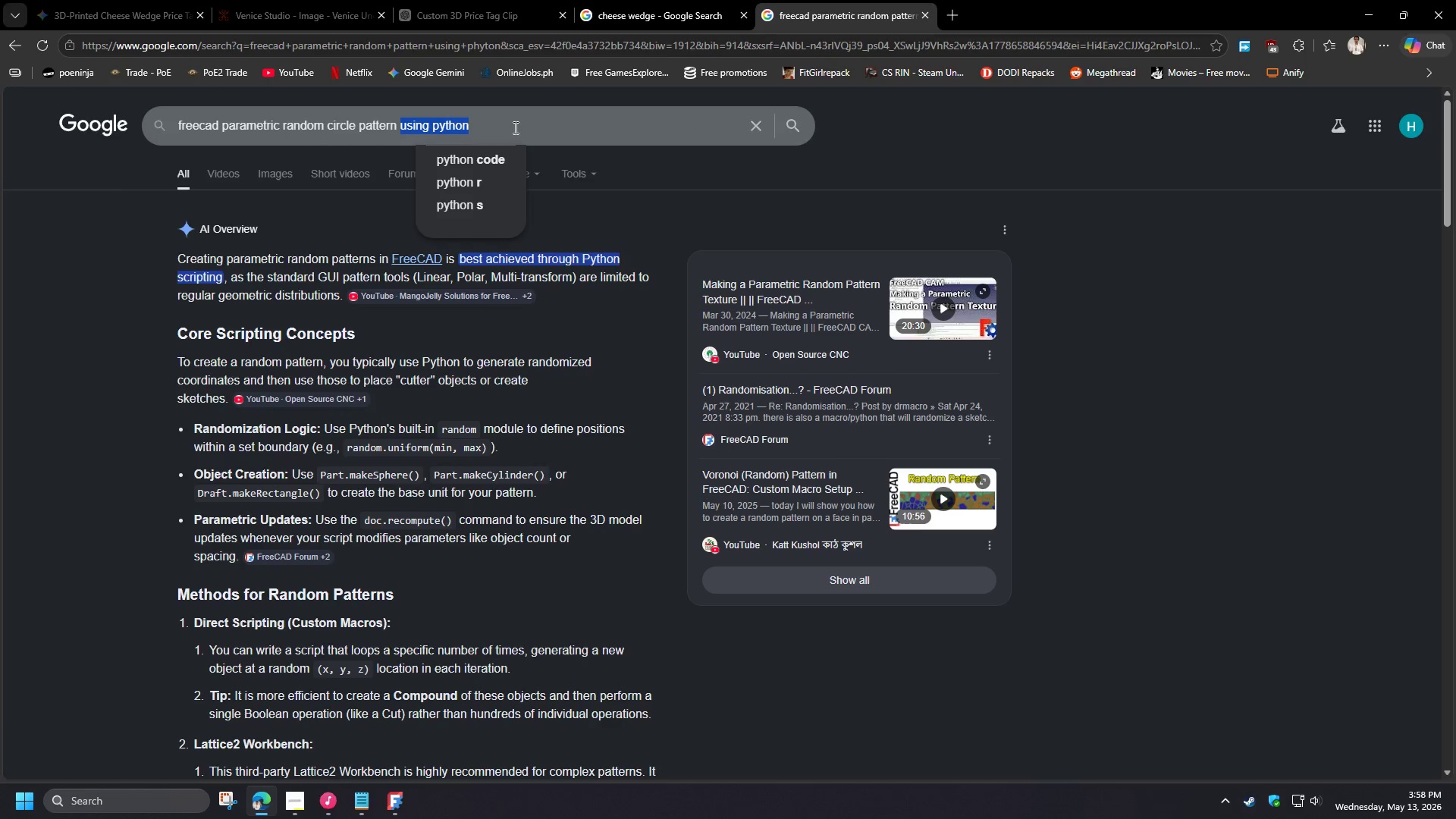 
key(Backspace)
 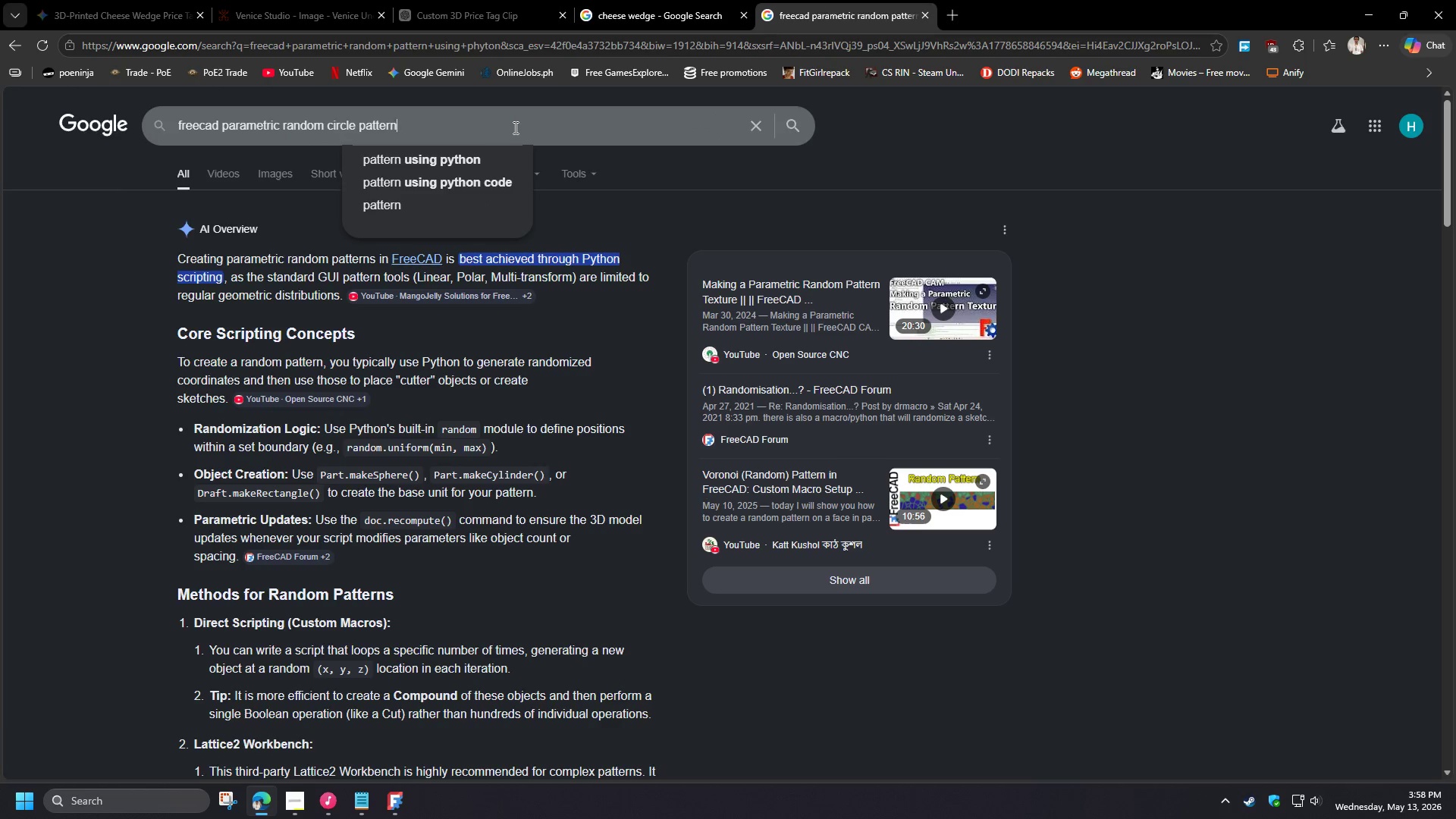 
key(Backspace)
 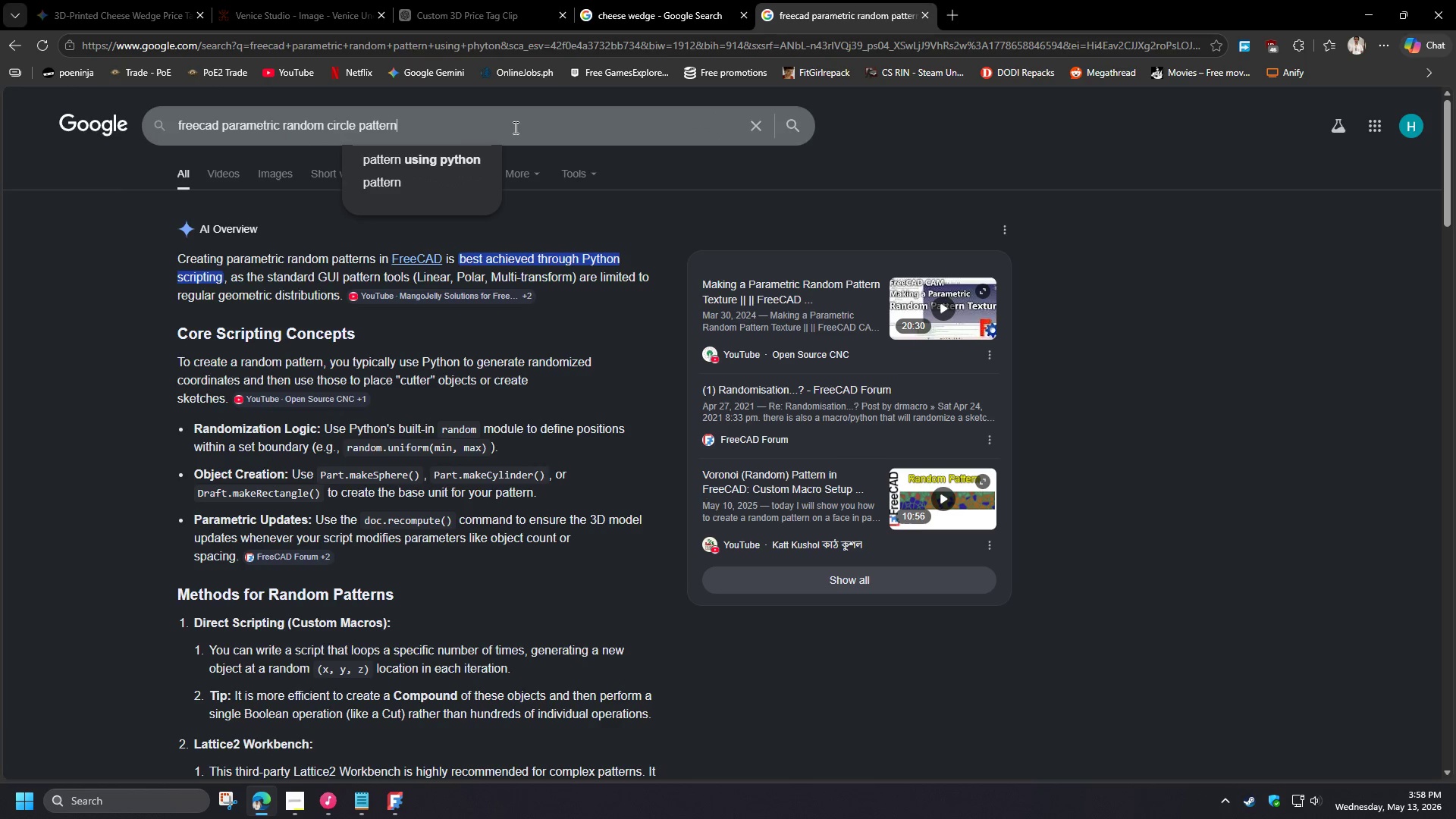 
key(Enter)
 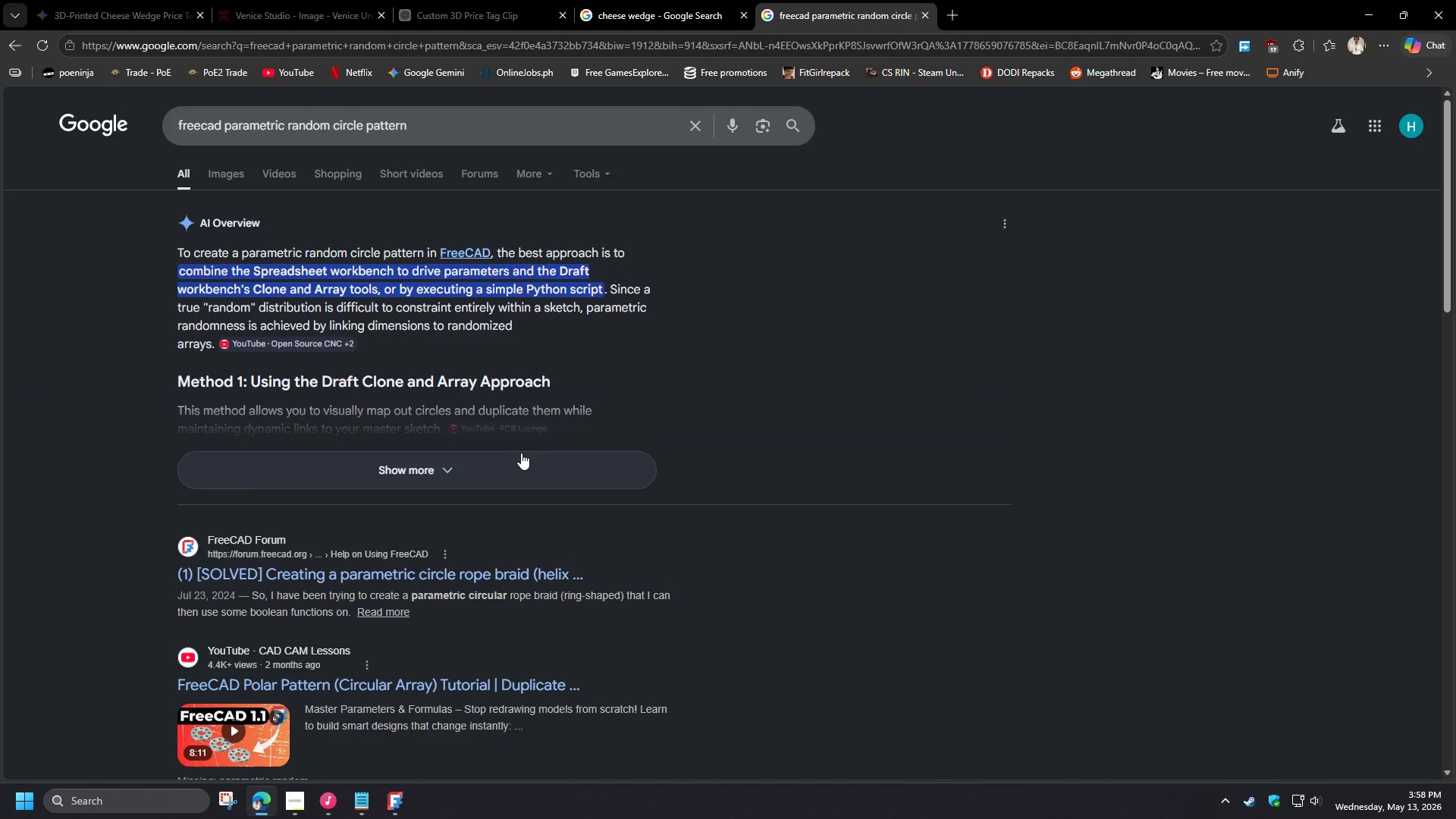 
left_click([522, 466])
 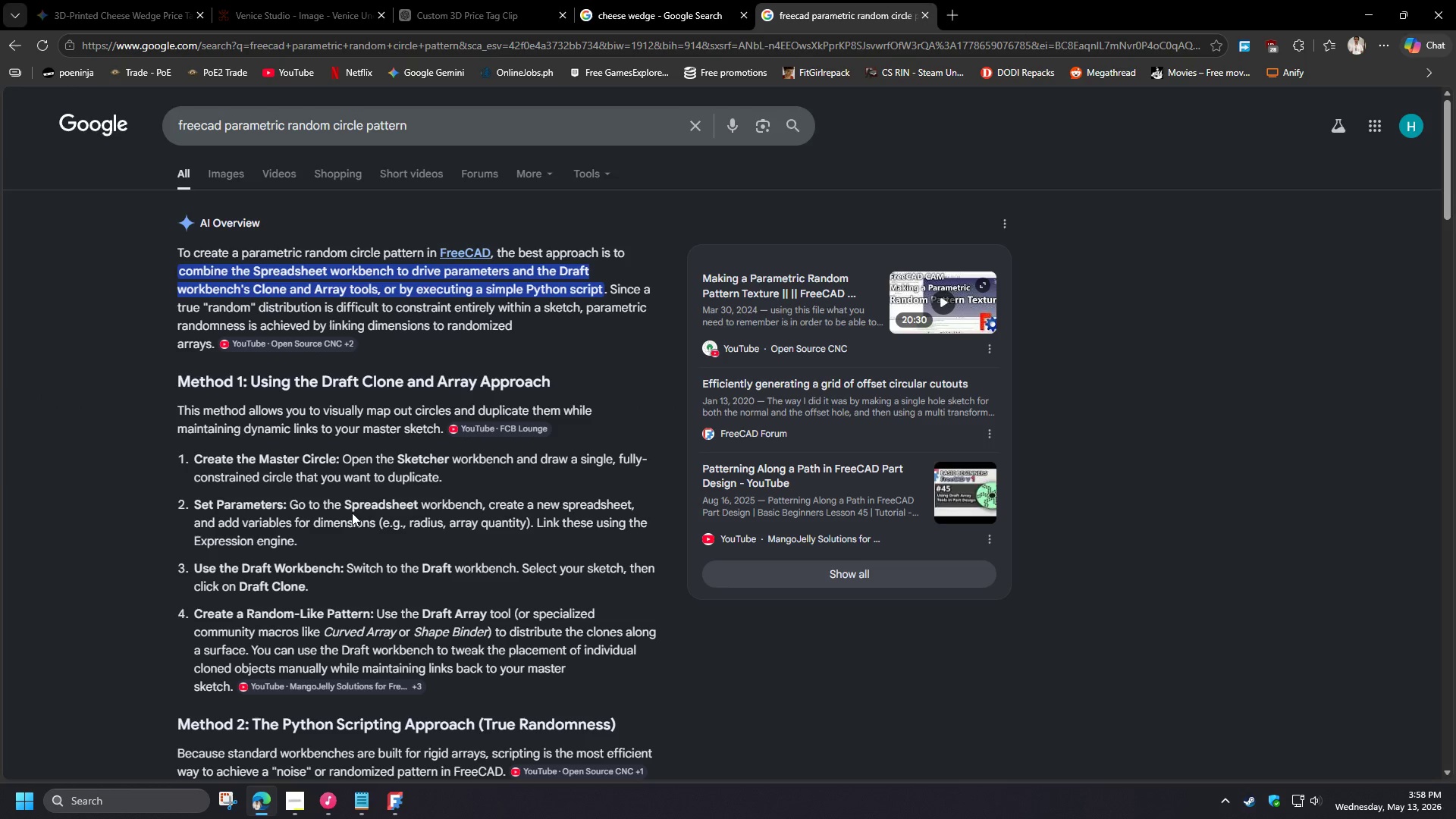 
scroll: coordinate [341, 538], scroll_direction: down, amount: 6.0
 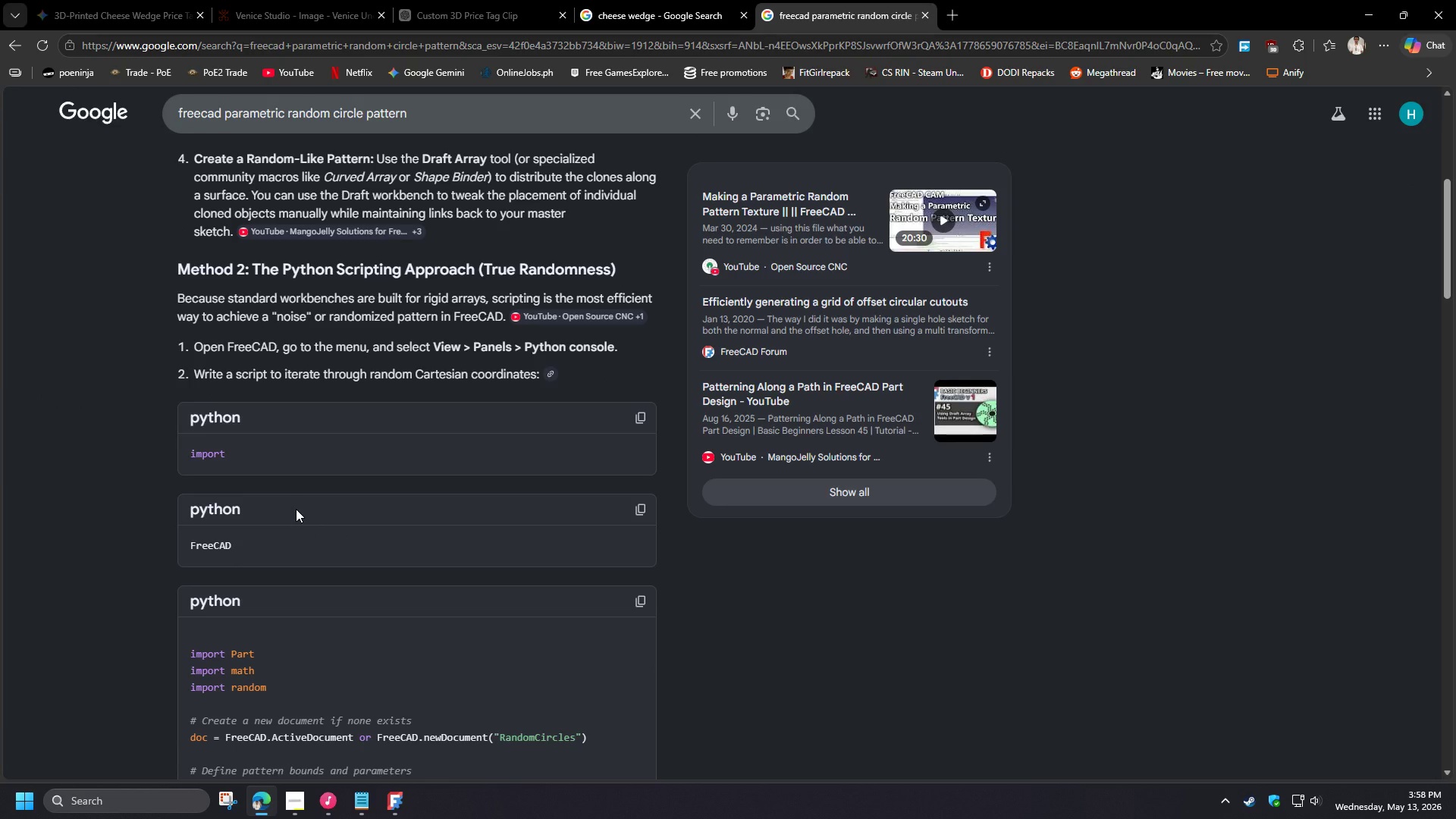 
wait(6.08)
 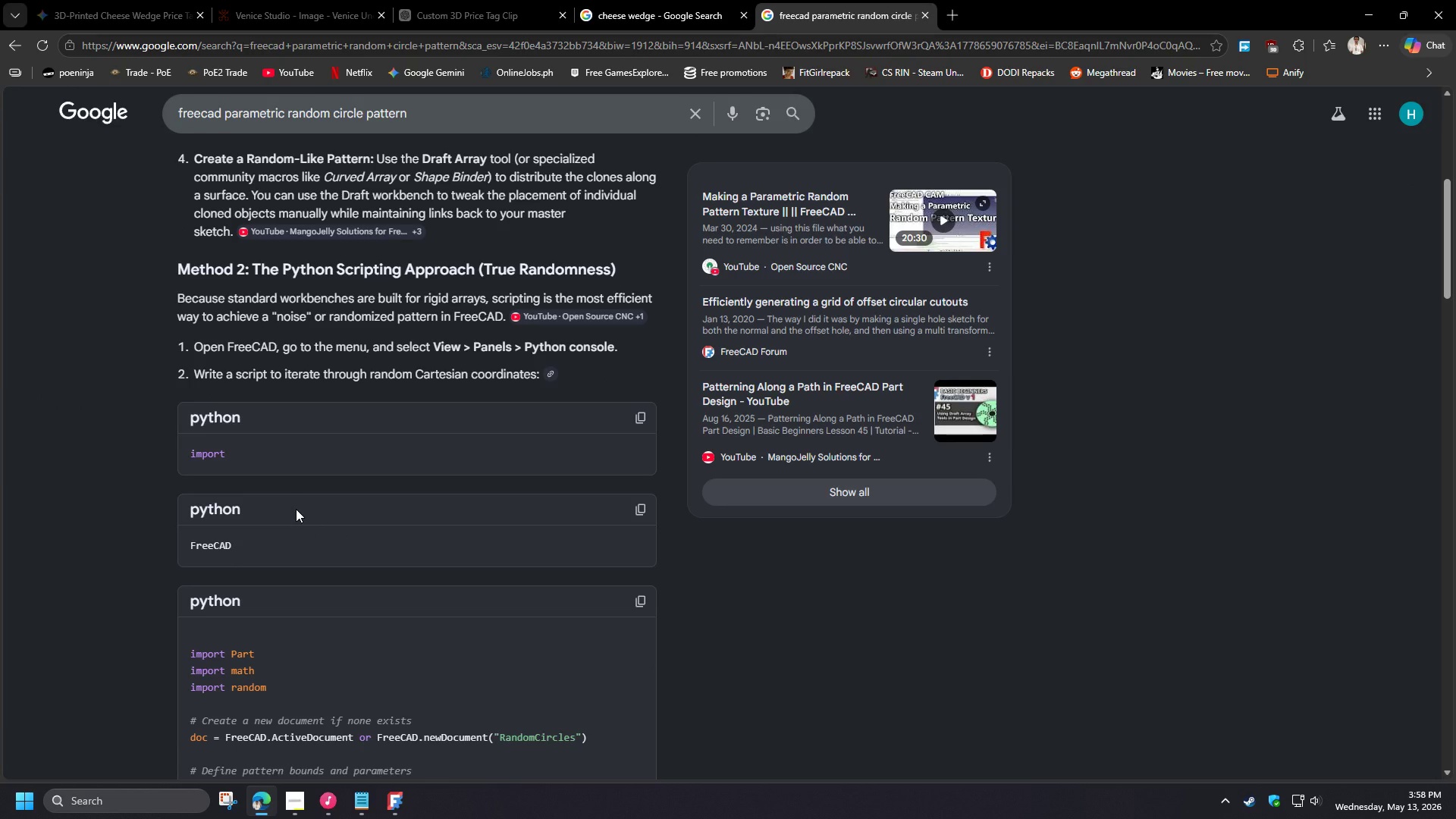 
scroll: coordinate [296, 509], scroll_direction: down, amount: 1.0
 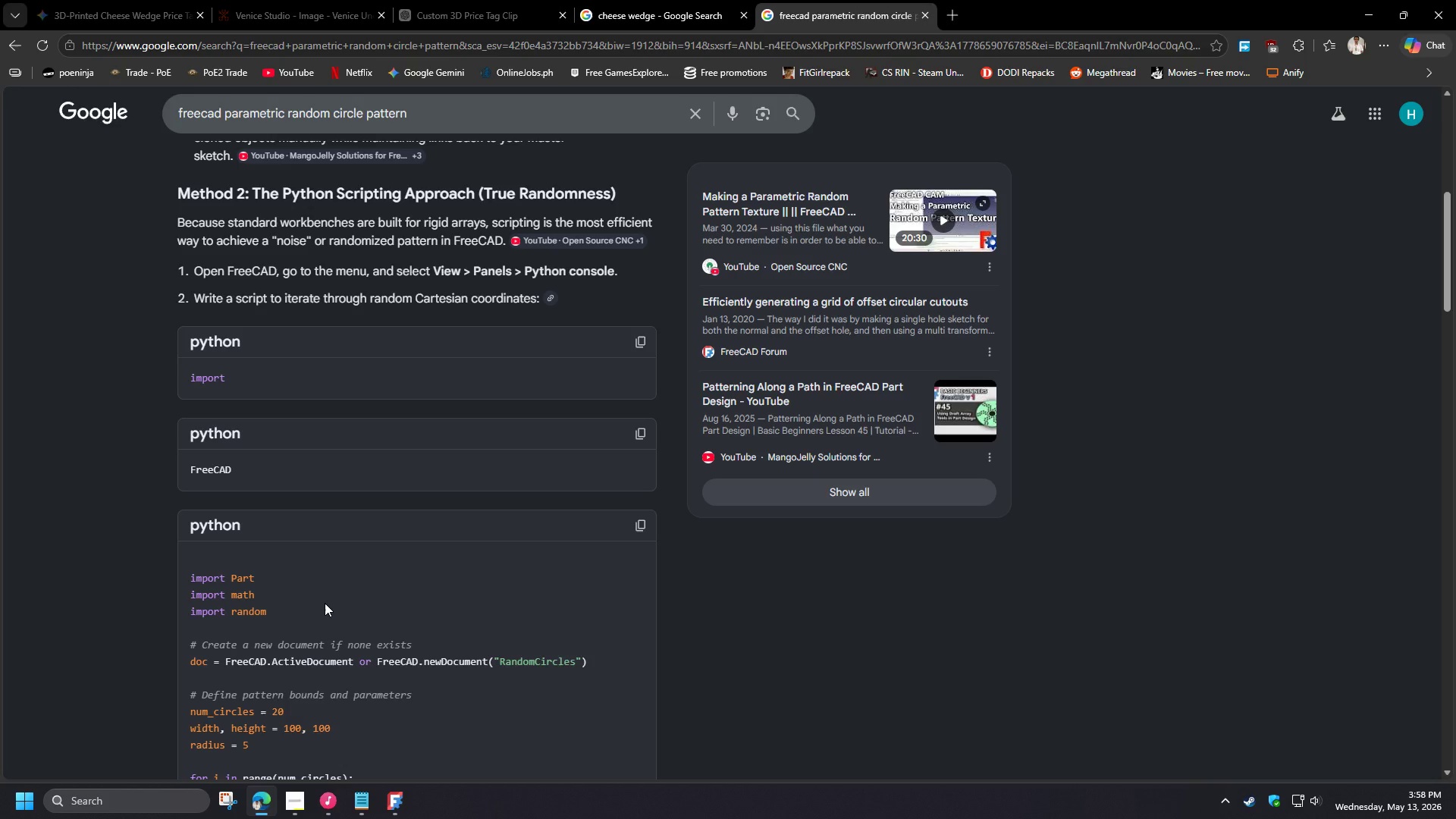 
wait(20.48)
 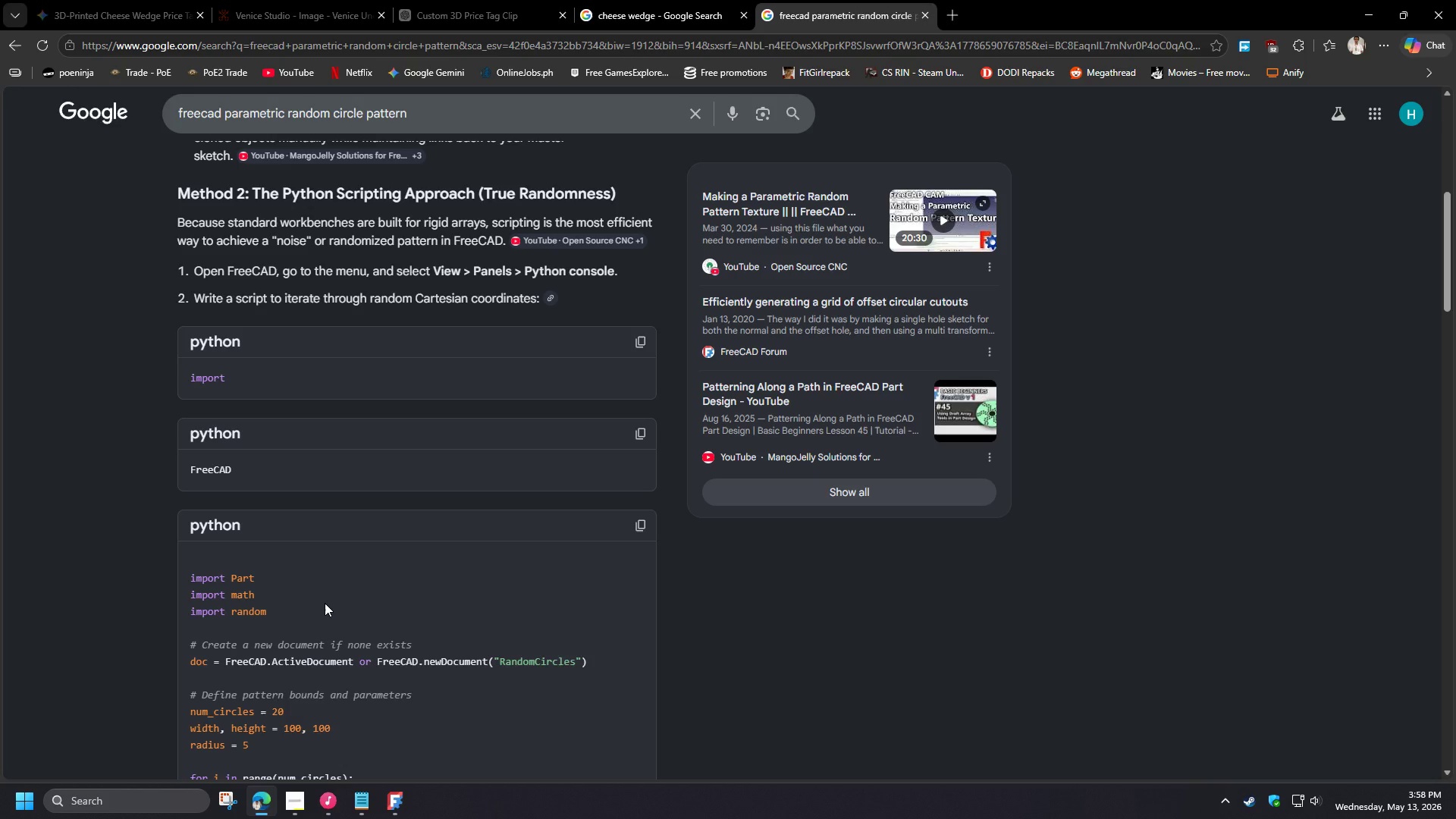 
scroll: coordinate [315, 582], scroll_direction: down, amount: 2.0
 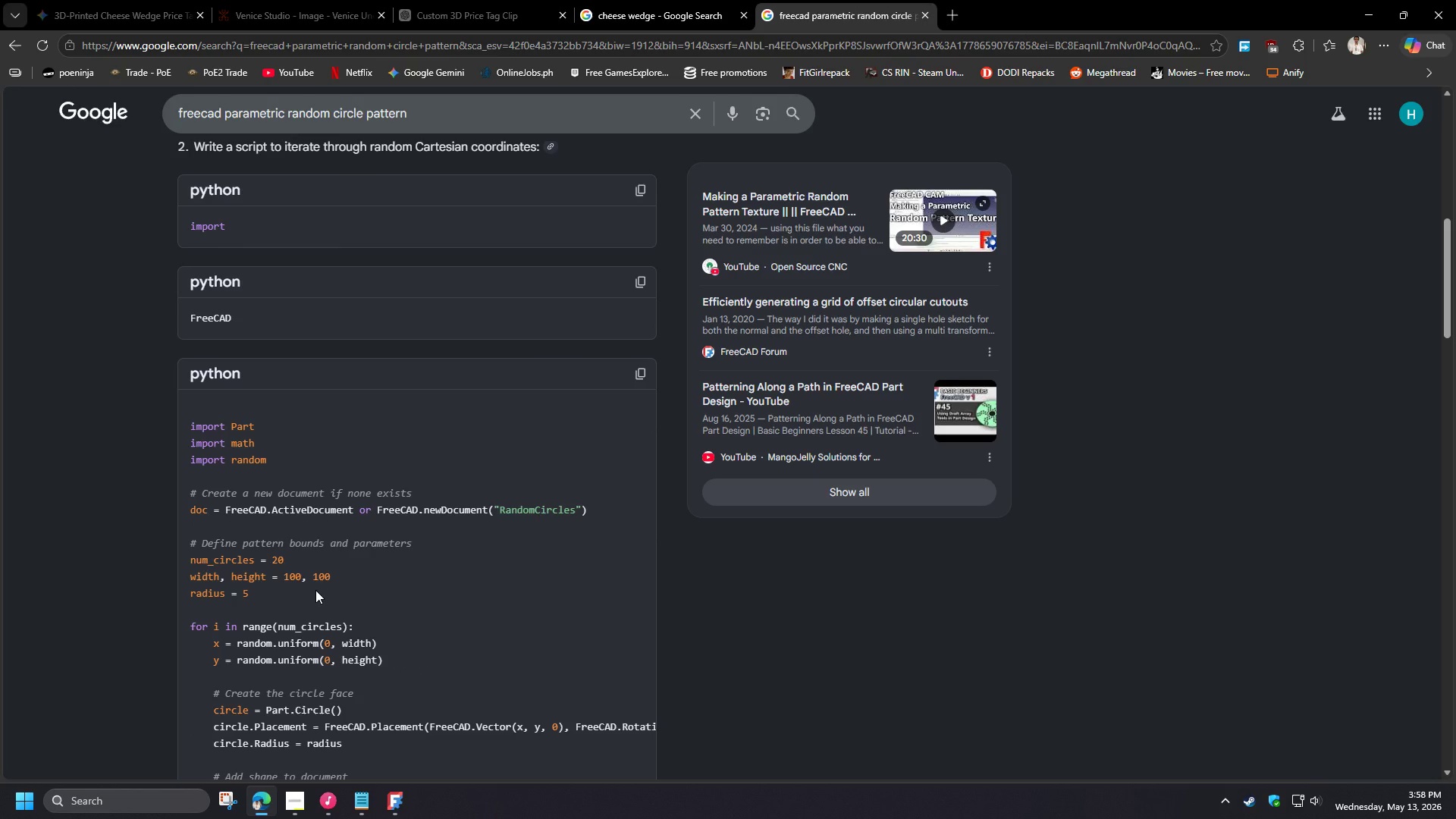 
wait(7.53)
 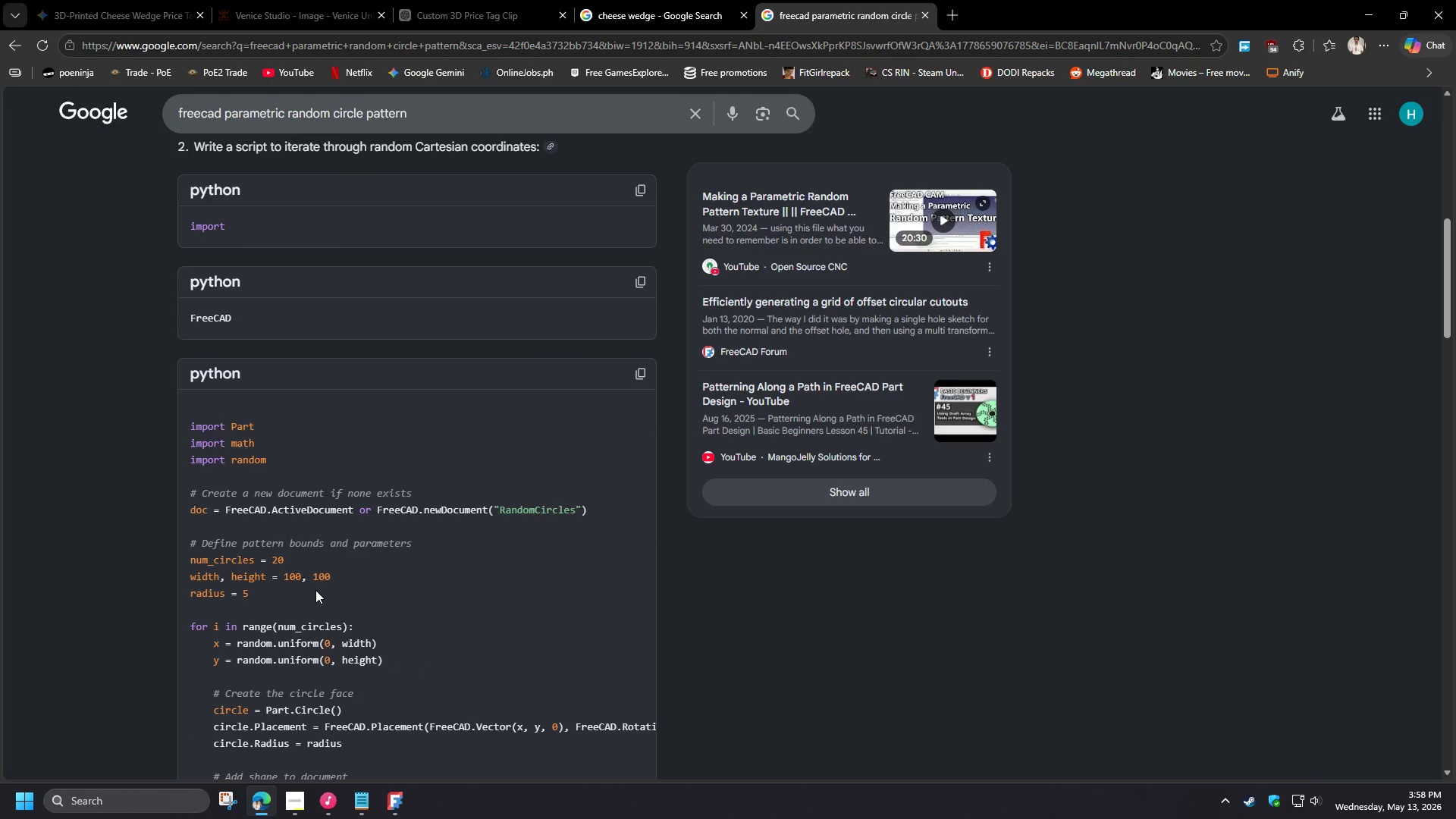 
scroll: coordinate [431, 667], scroll_direction: down, amount: 1.0
 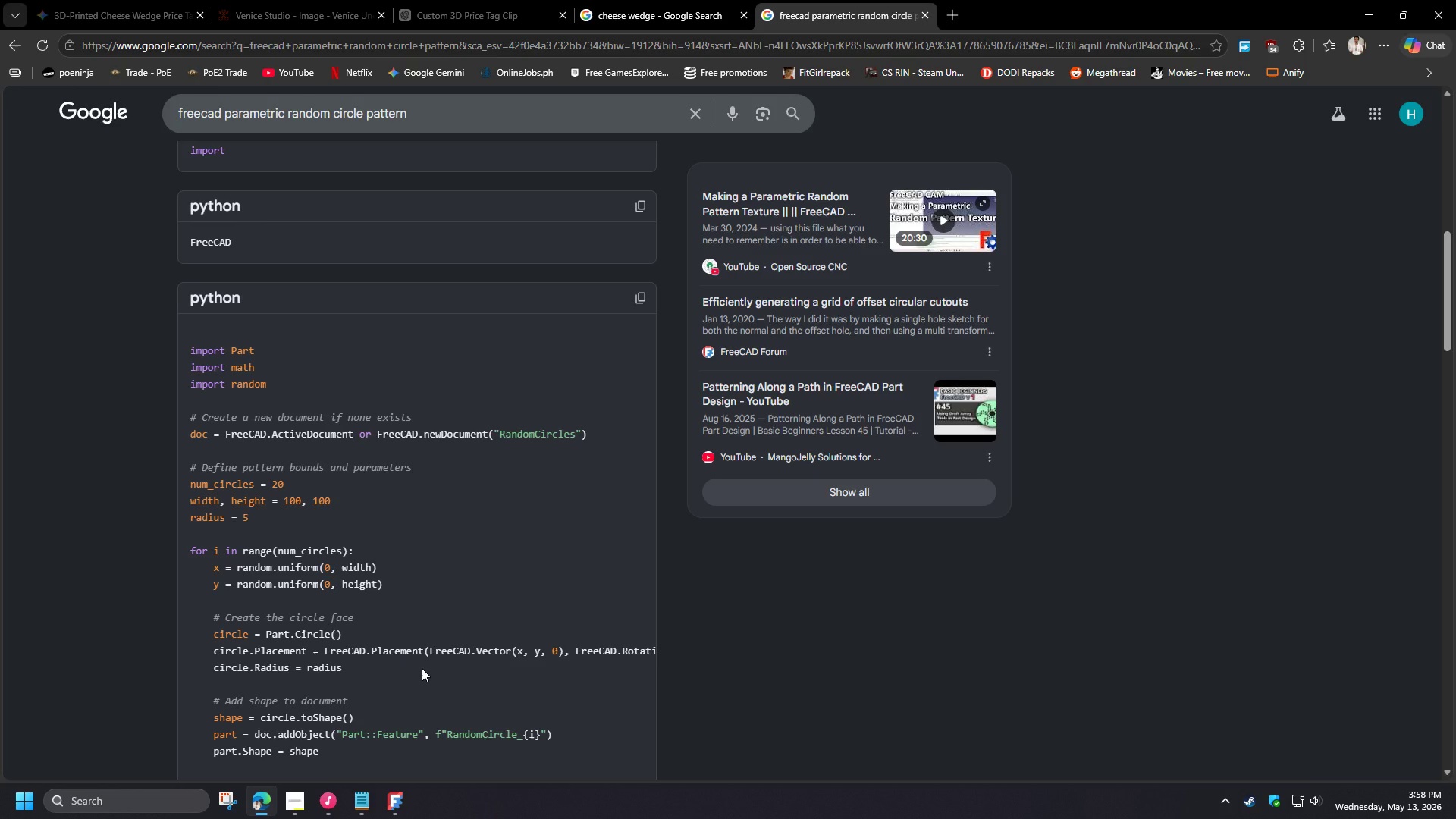 
wait(8.53)
 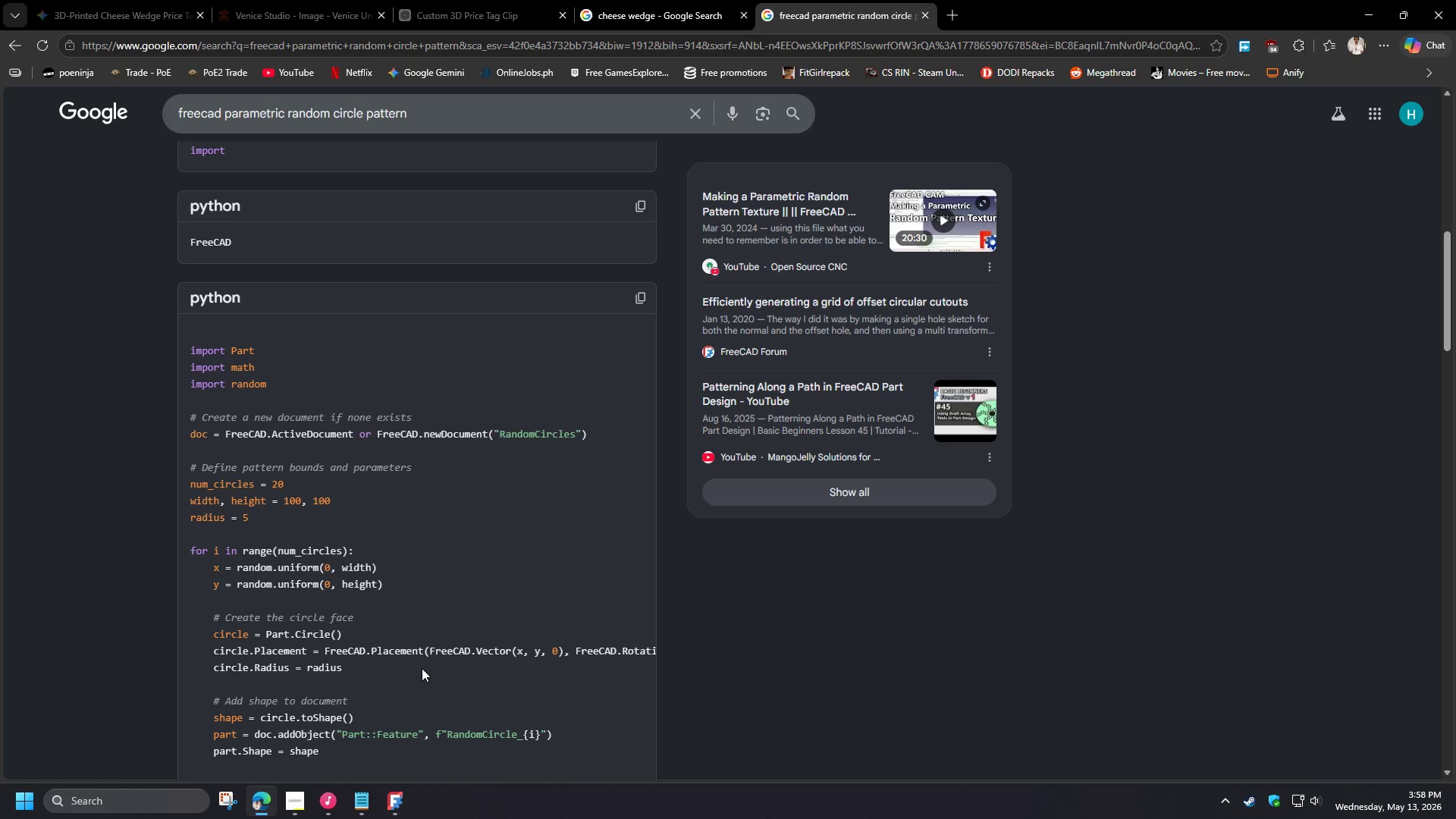 
scroll: coordinate [417, 673], scroll_direction: down, amount: 2.0
 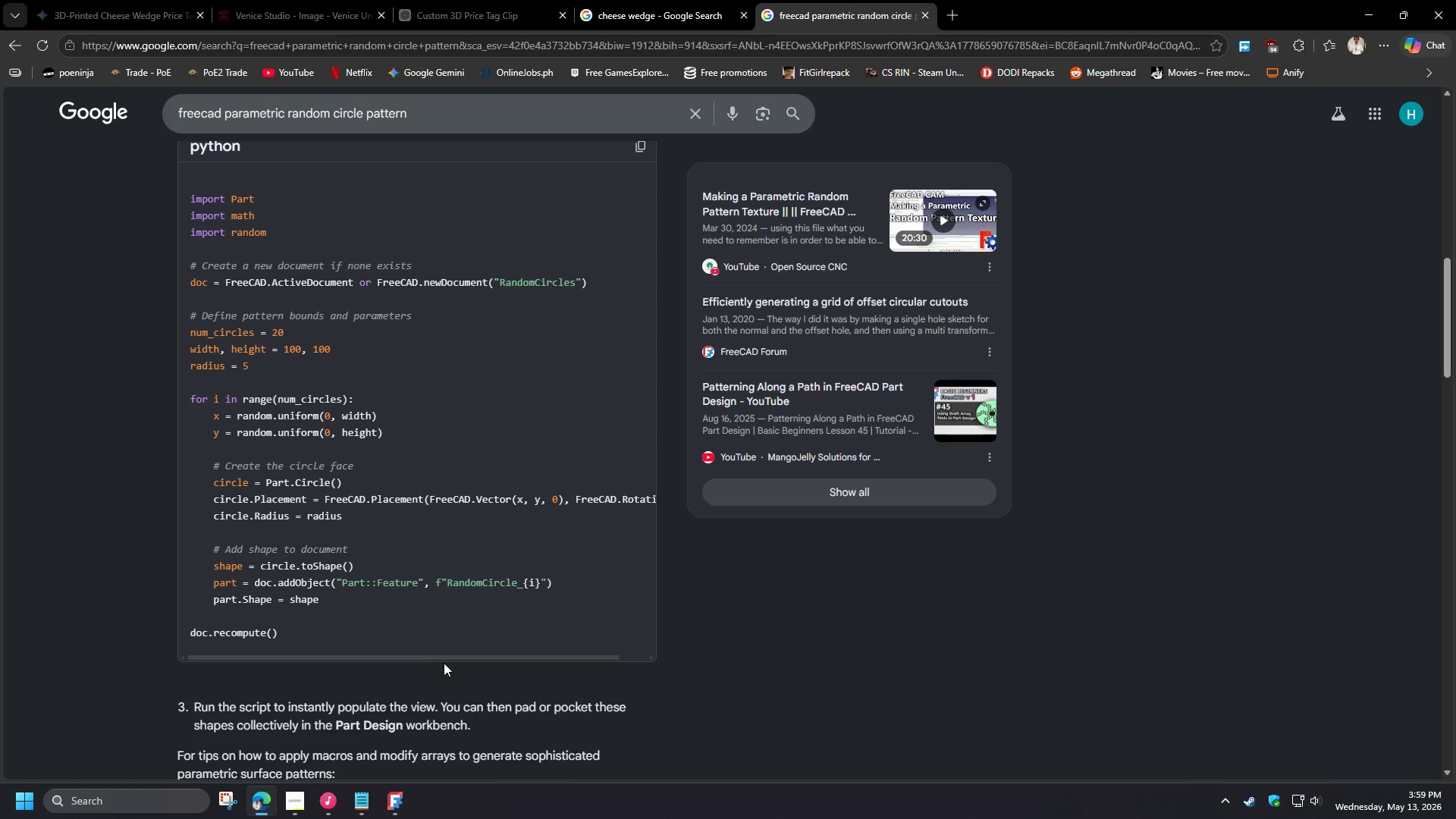 
left_click_drag(start_coordinate=[441, 657], to_coordinate=[394, 657])
 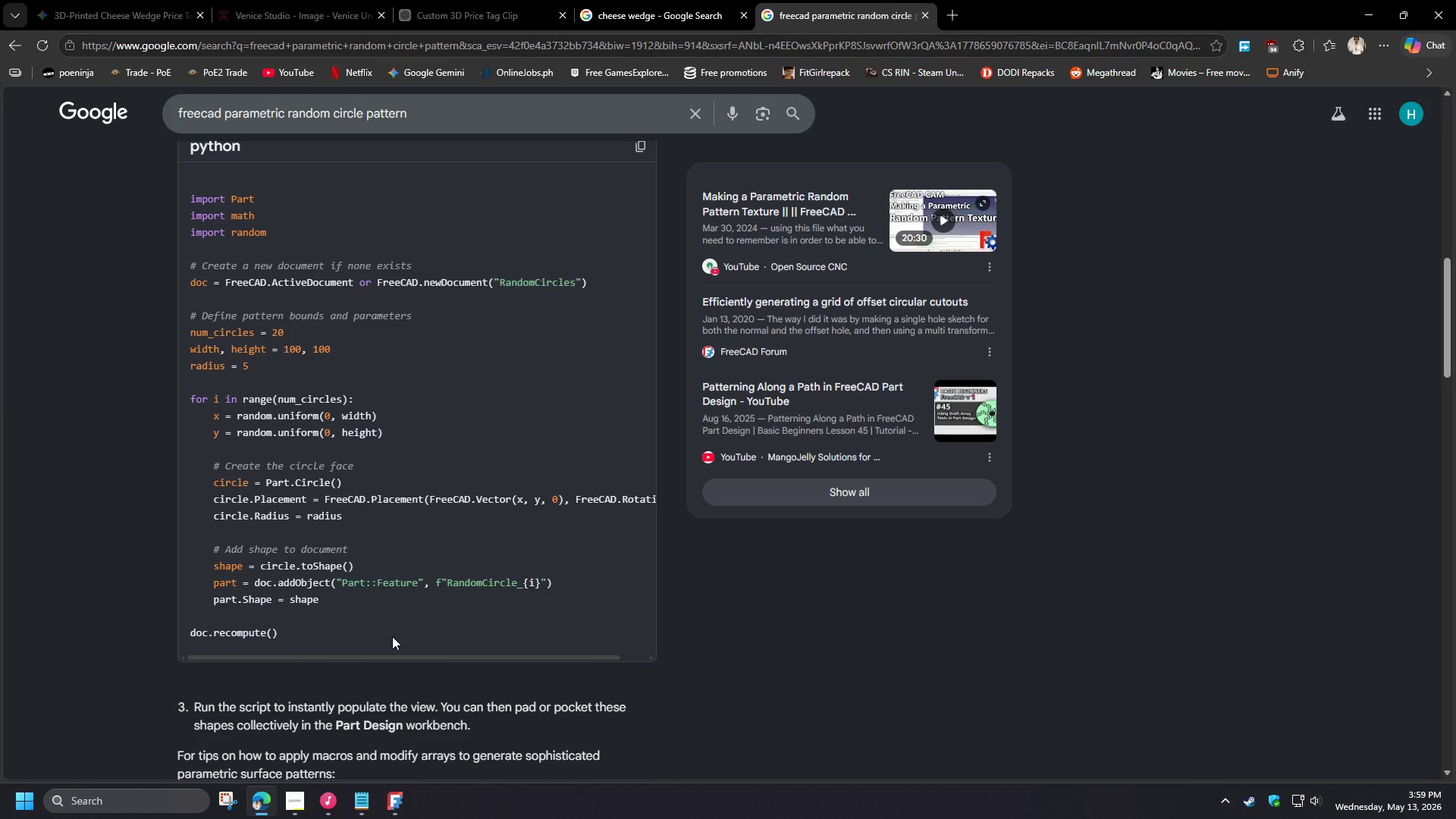 
scroll: coordinate [392, 636], scroll_direction: down, amount: 1.0
 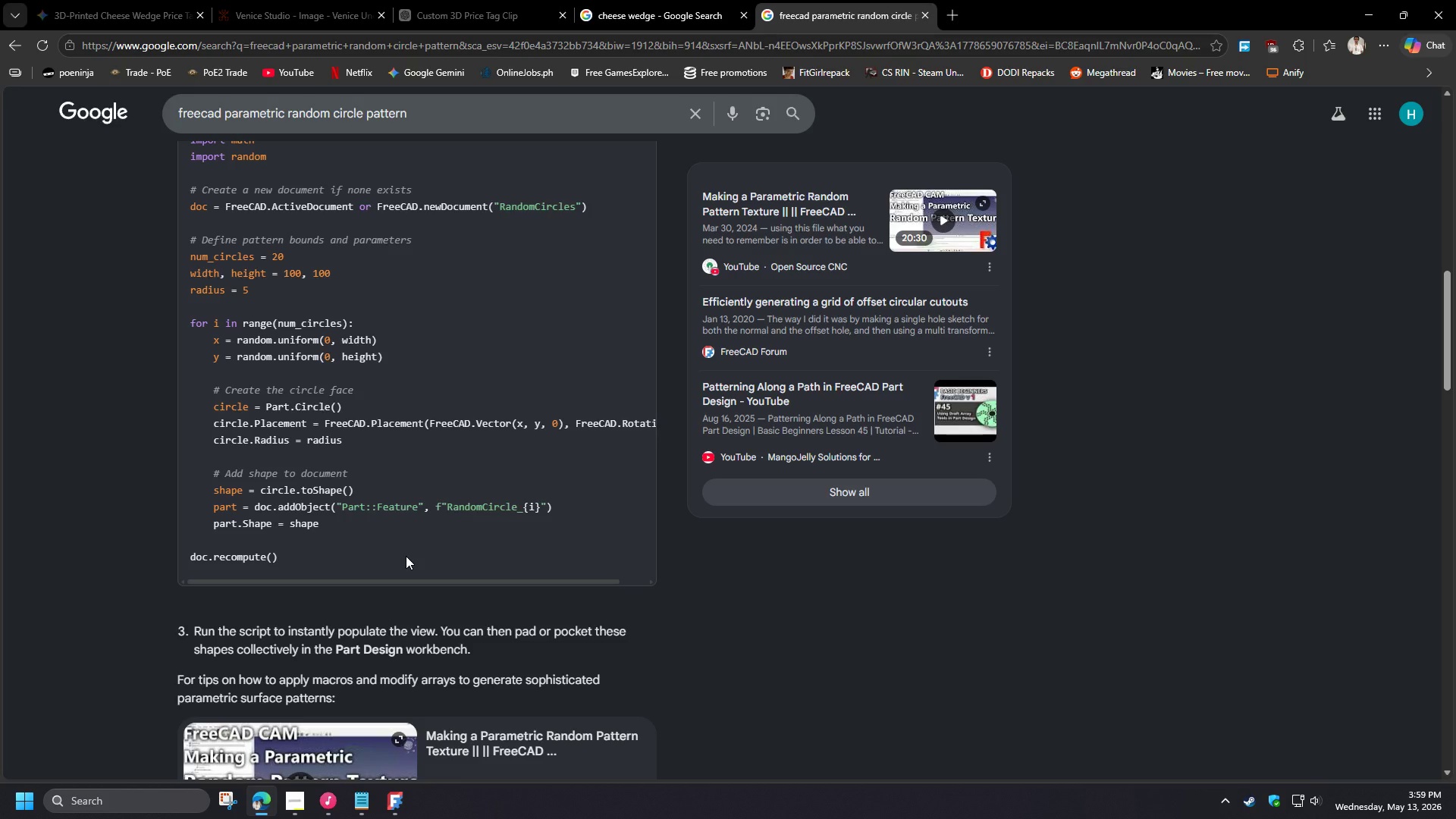 
wait(40.45)
 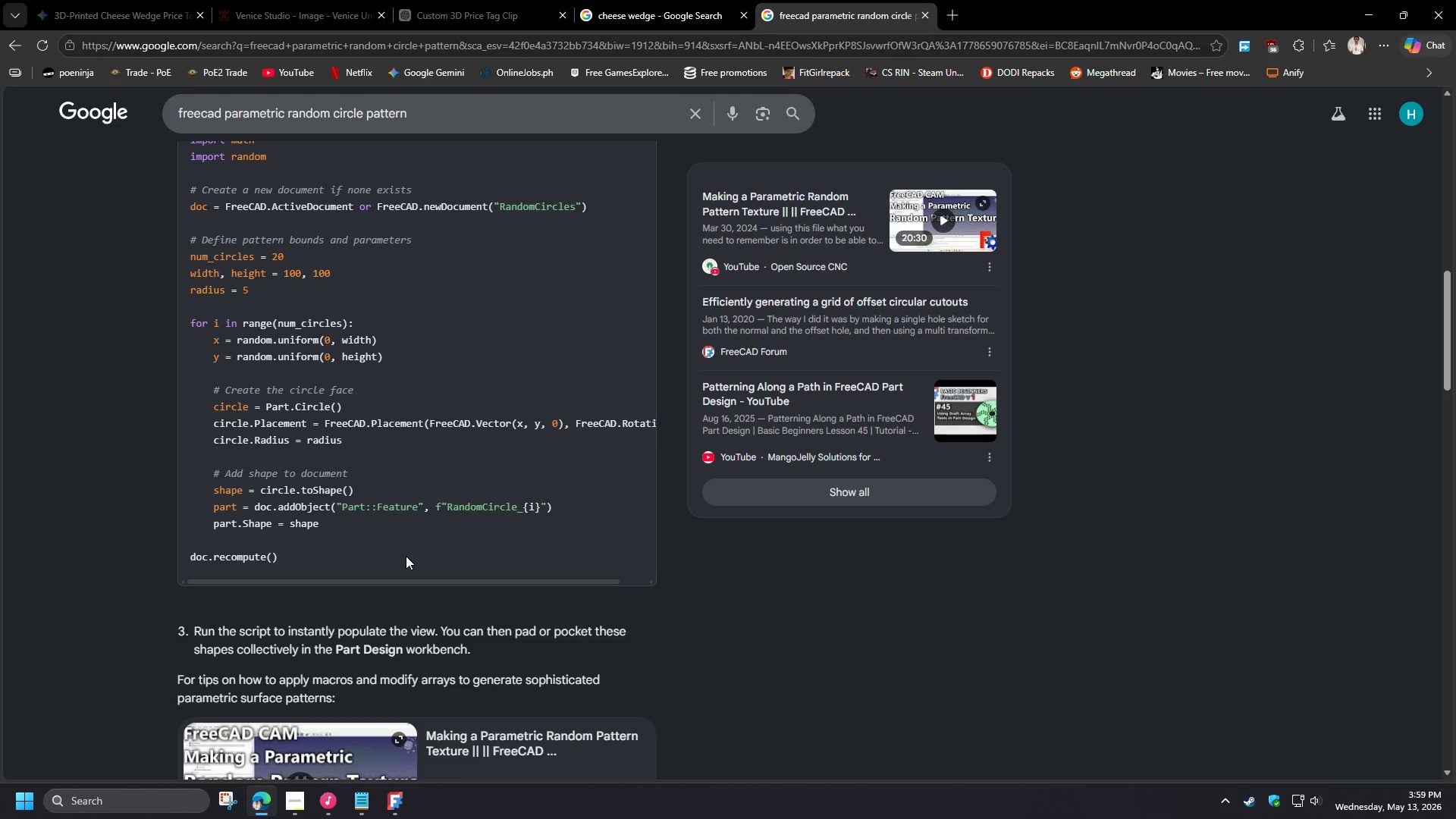 
scroll: coordinate [405, 556], scroll_direction: down, amount: 4.0
 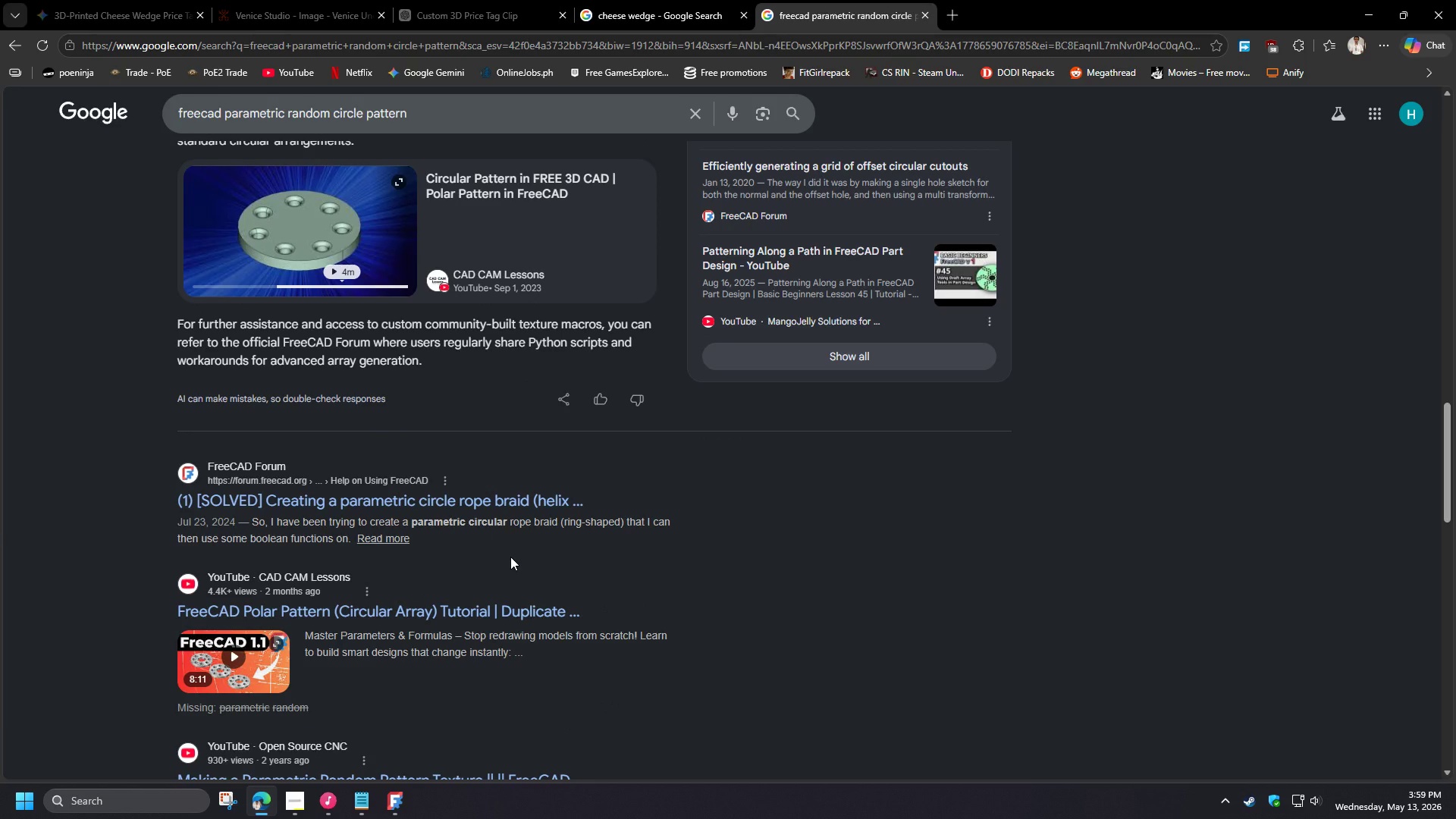 
wait(5.39)
 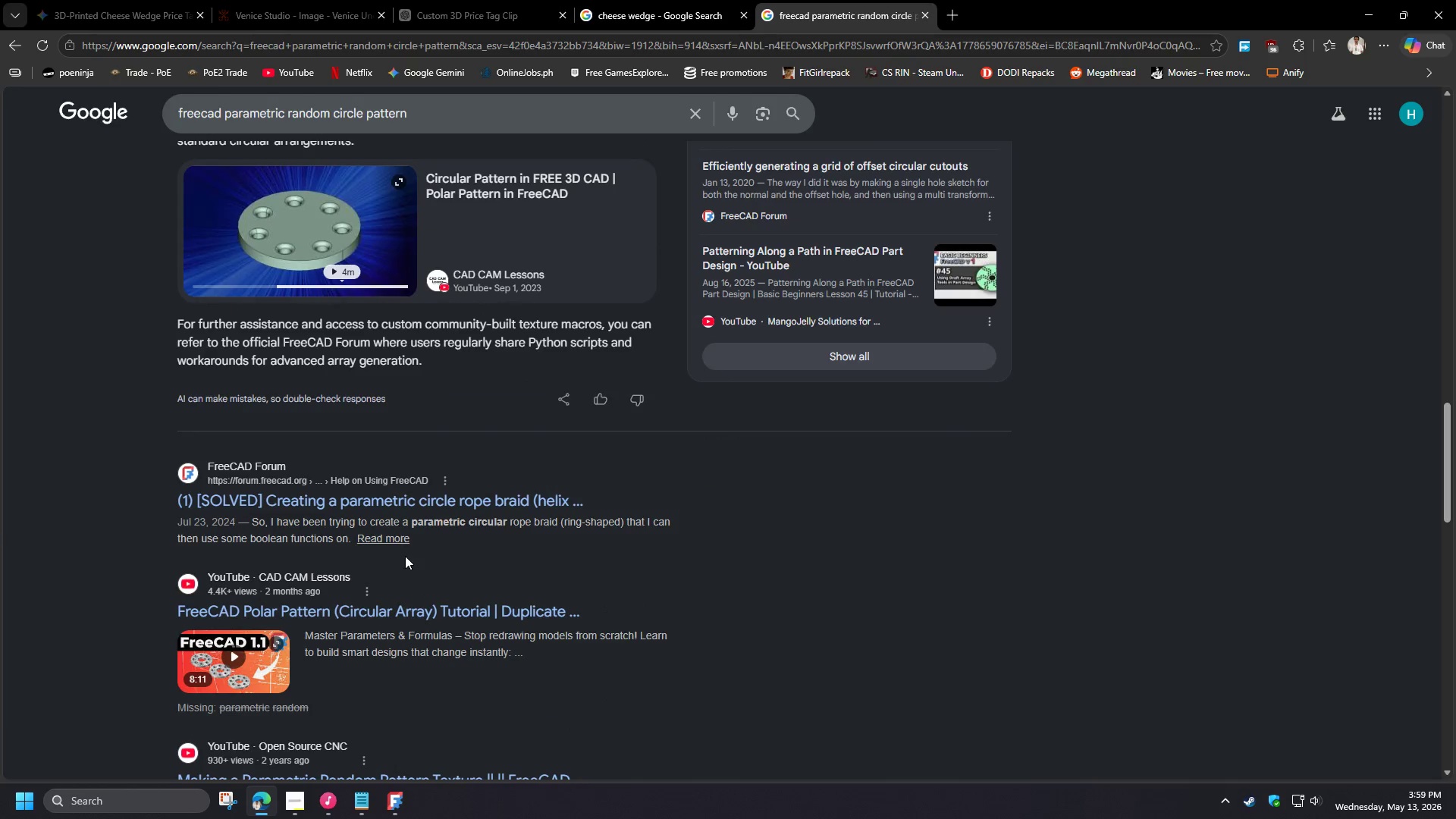 
scroll: coordinate [433, 643], scroll_direction: down, amount: 6.0
 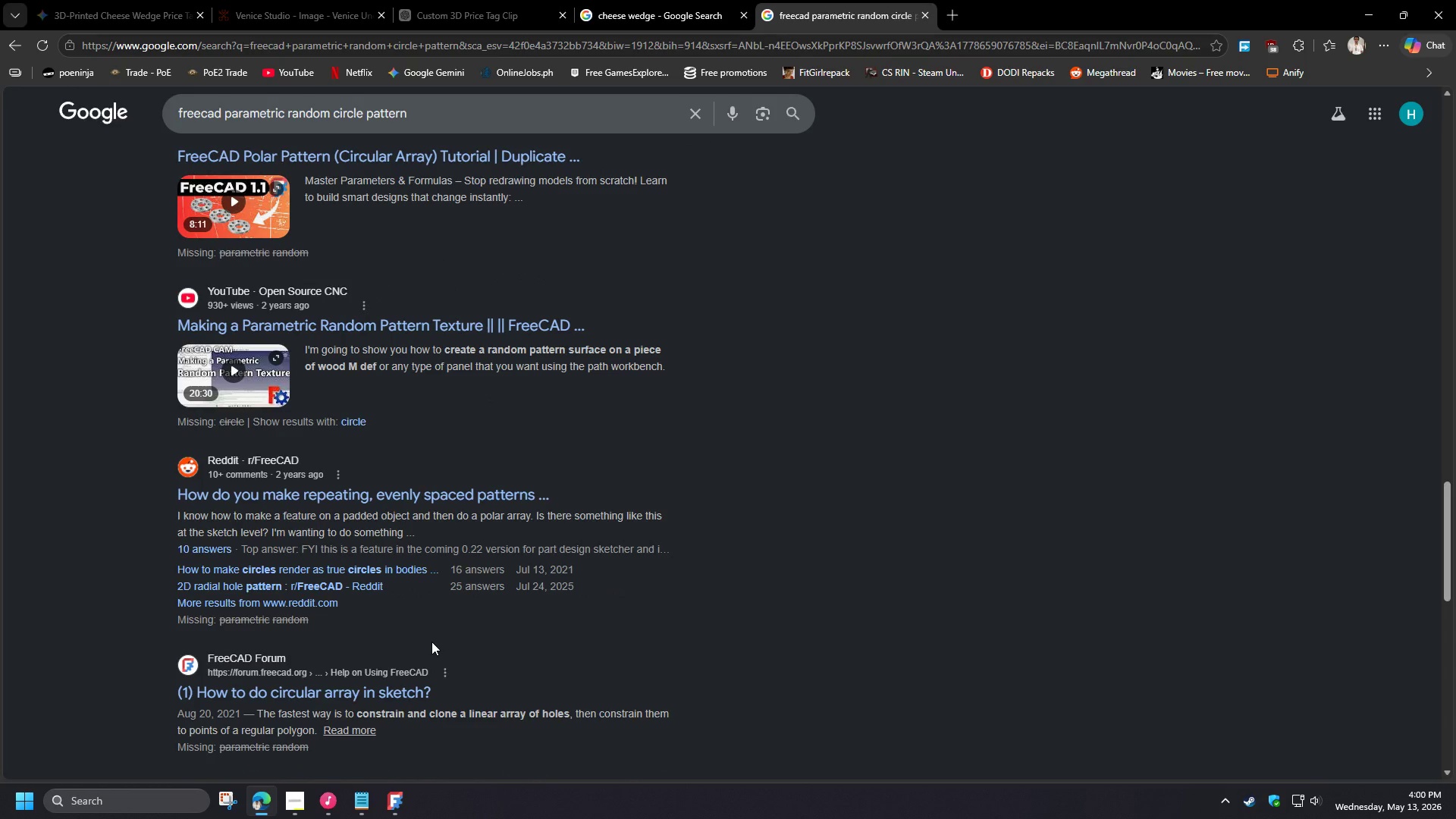 
wait(7.74)
 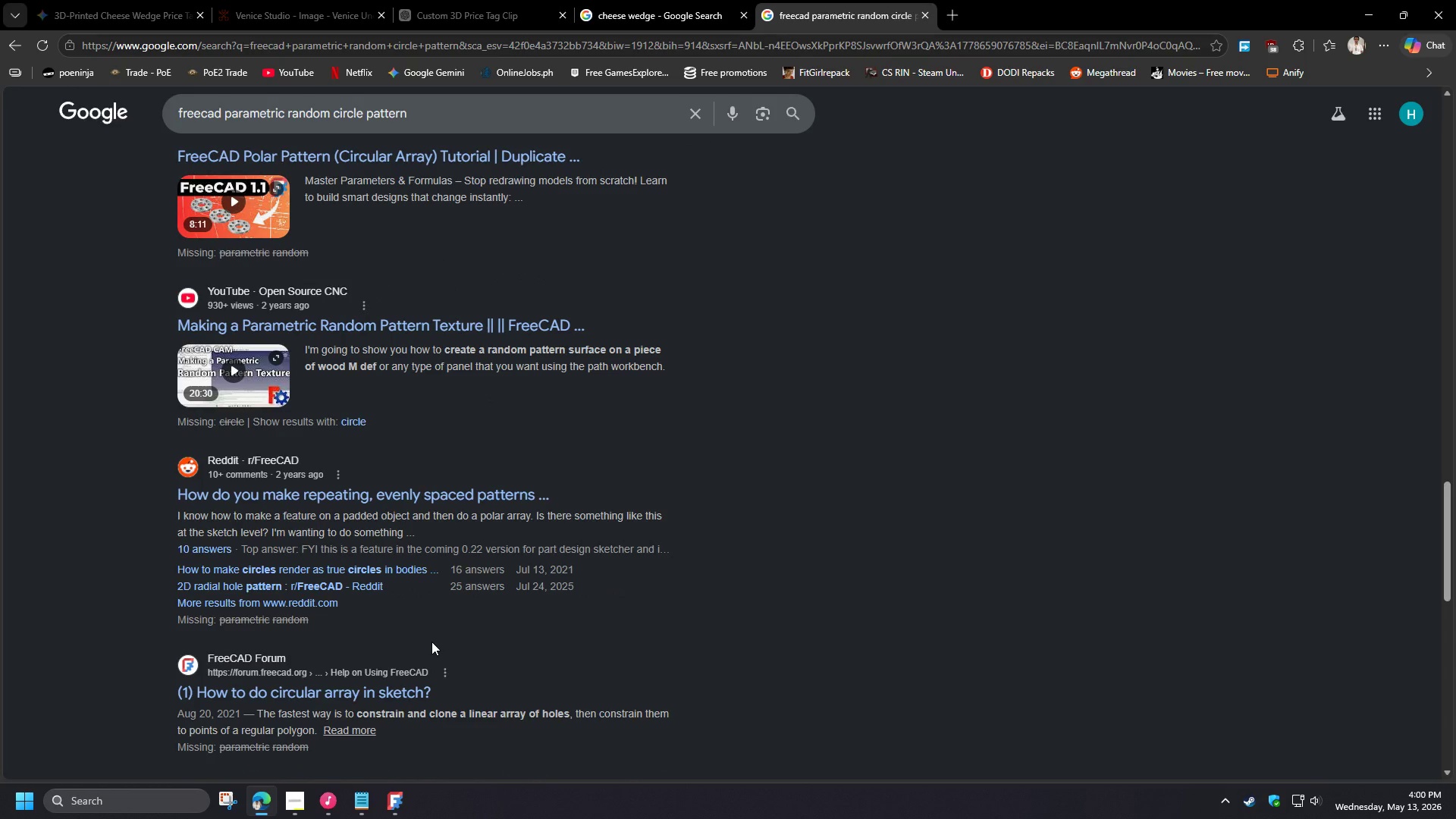 
scroll: coordinate [430, 642], scroll_direction: down, amount: 3.0
 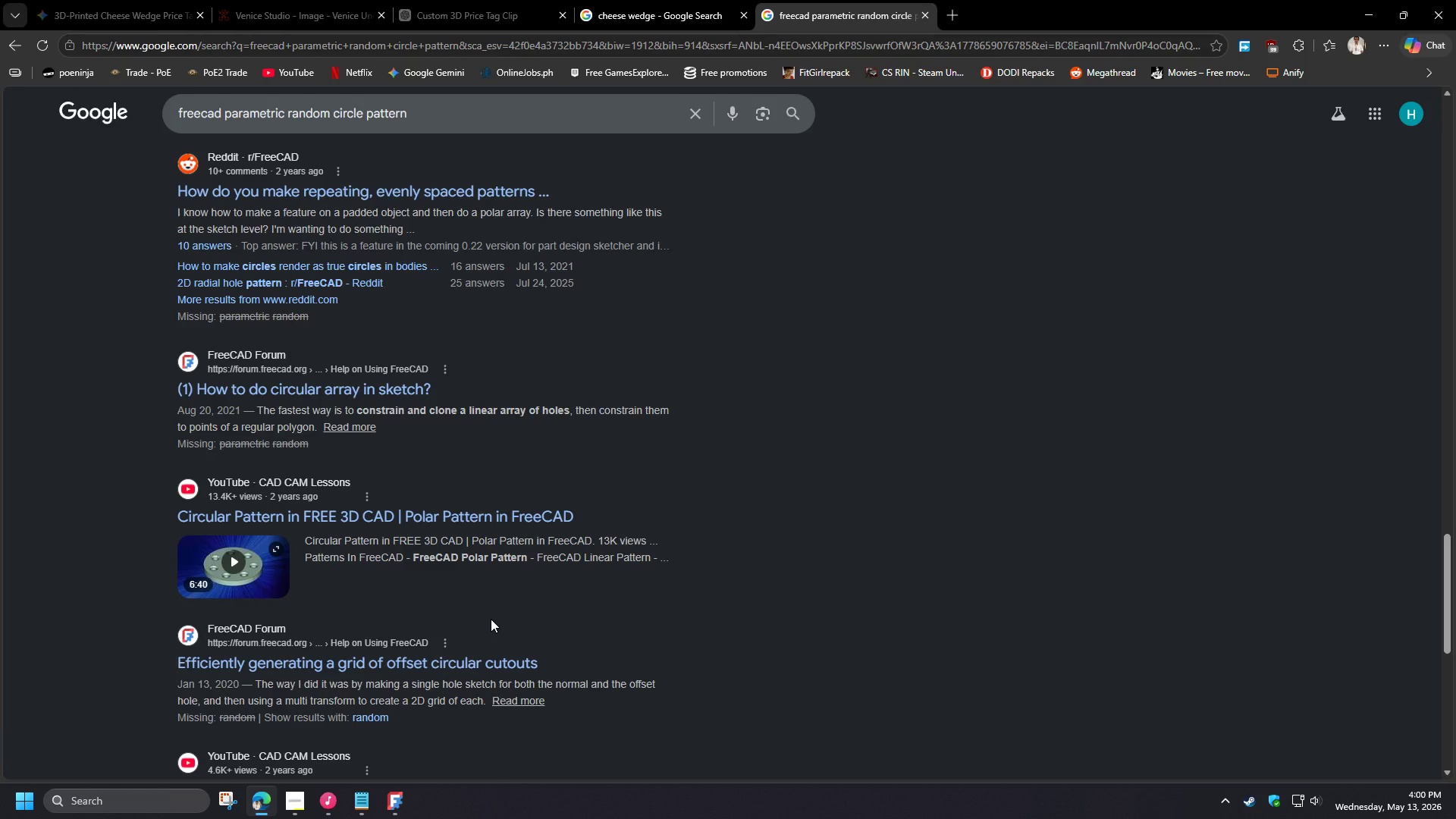 
wait(11.33)
 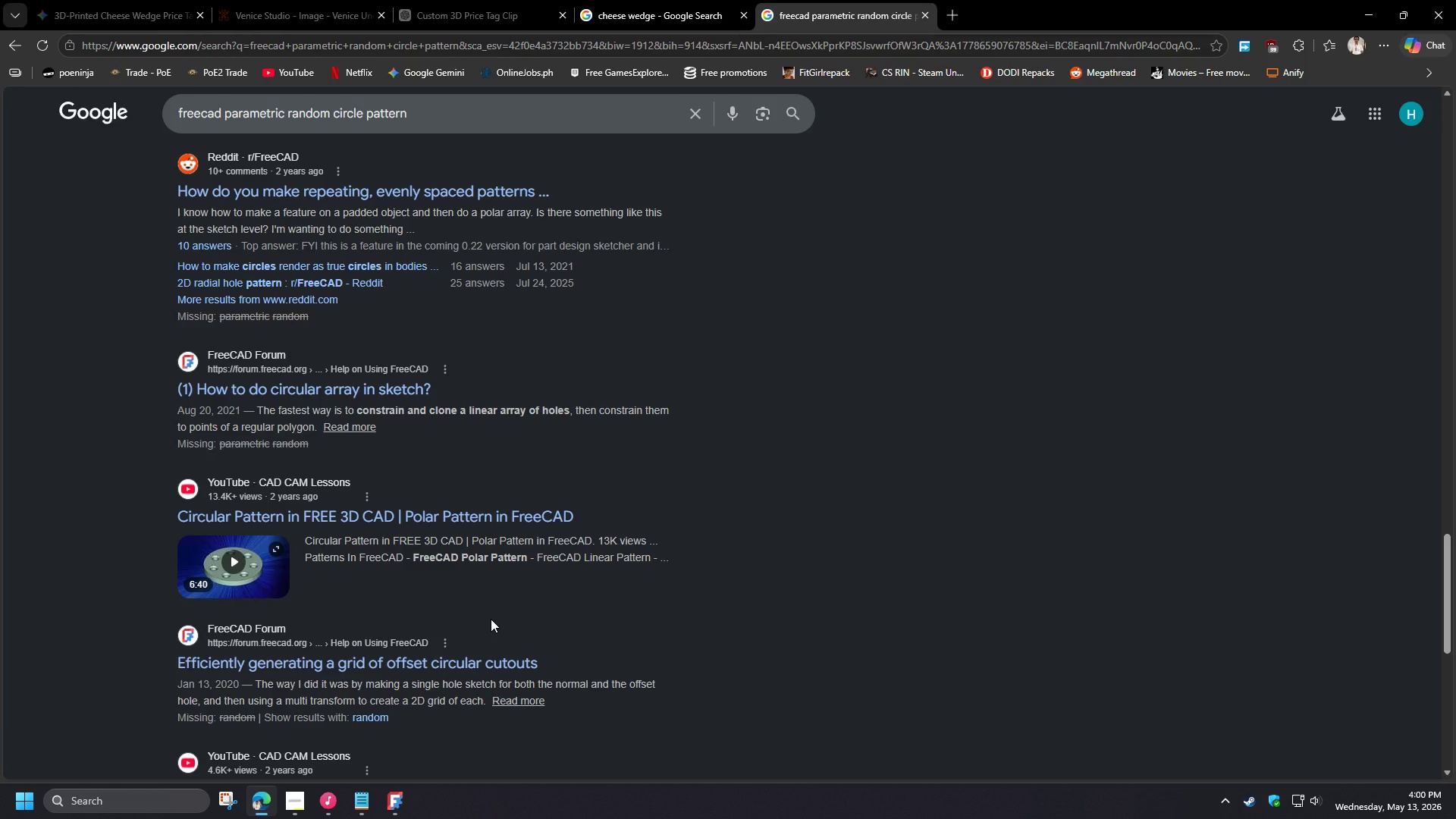 
left_click([305, 814])